 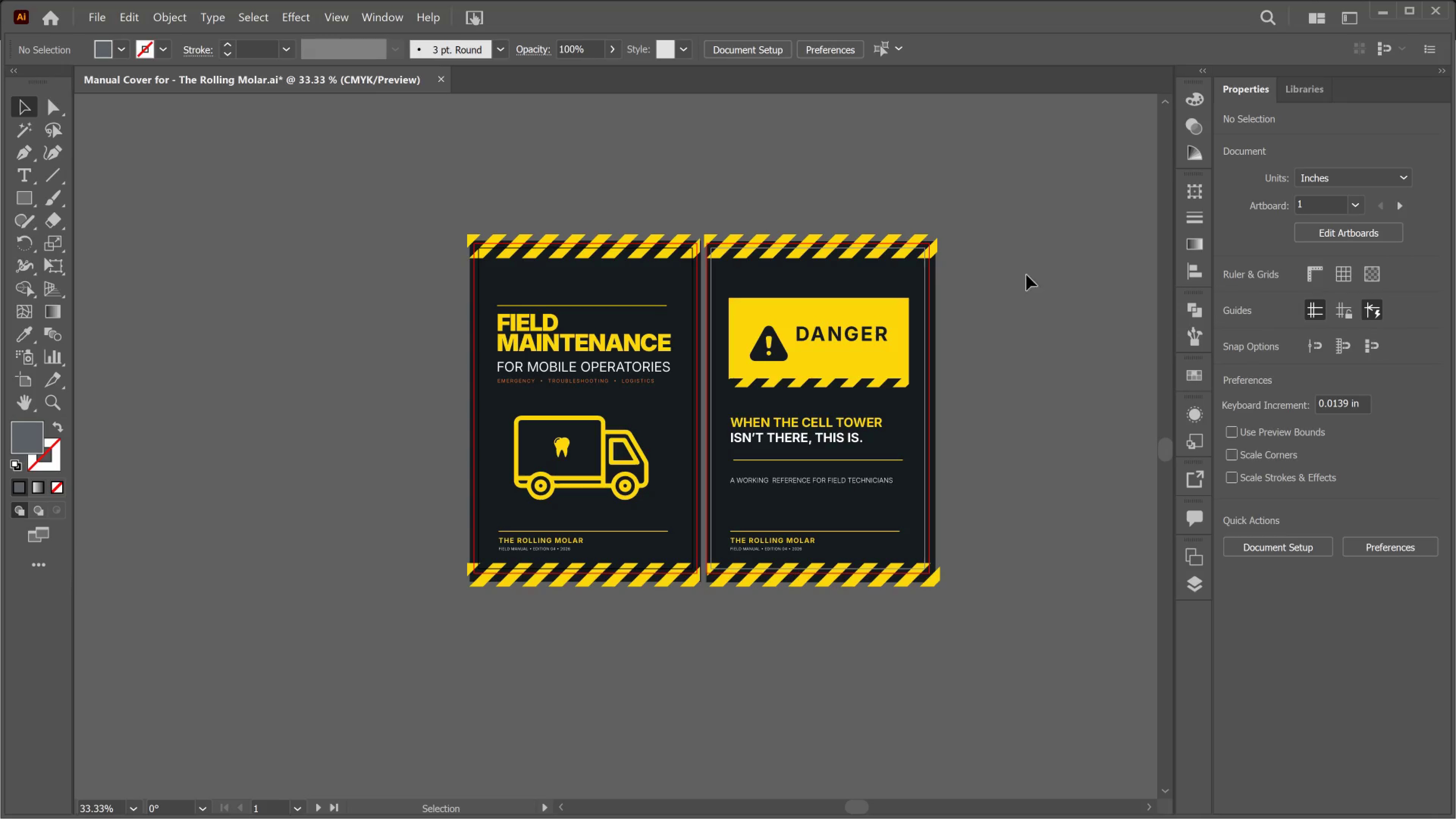 
scroll: coordinate [664, 276], scroll_direction: up, amount: 1.0
 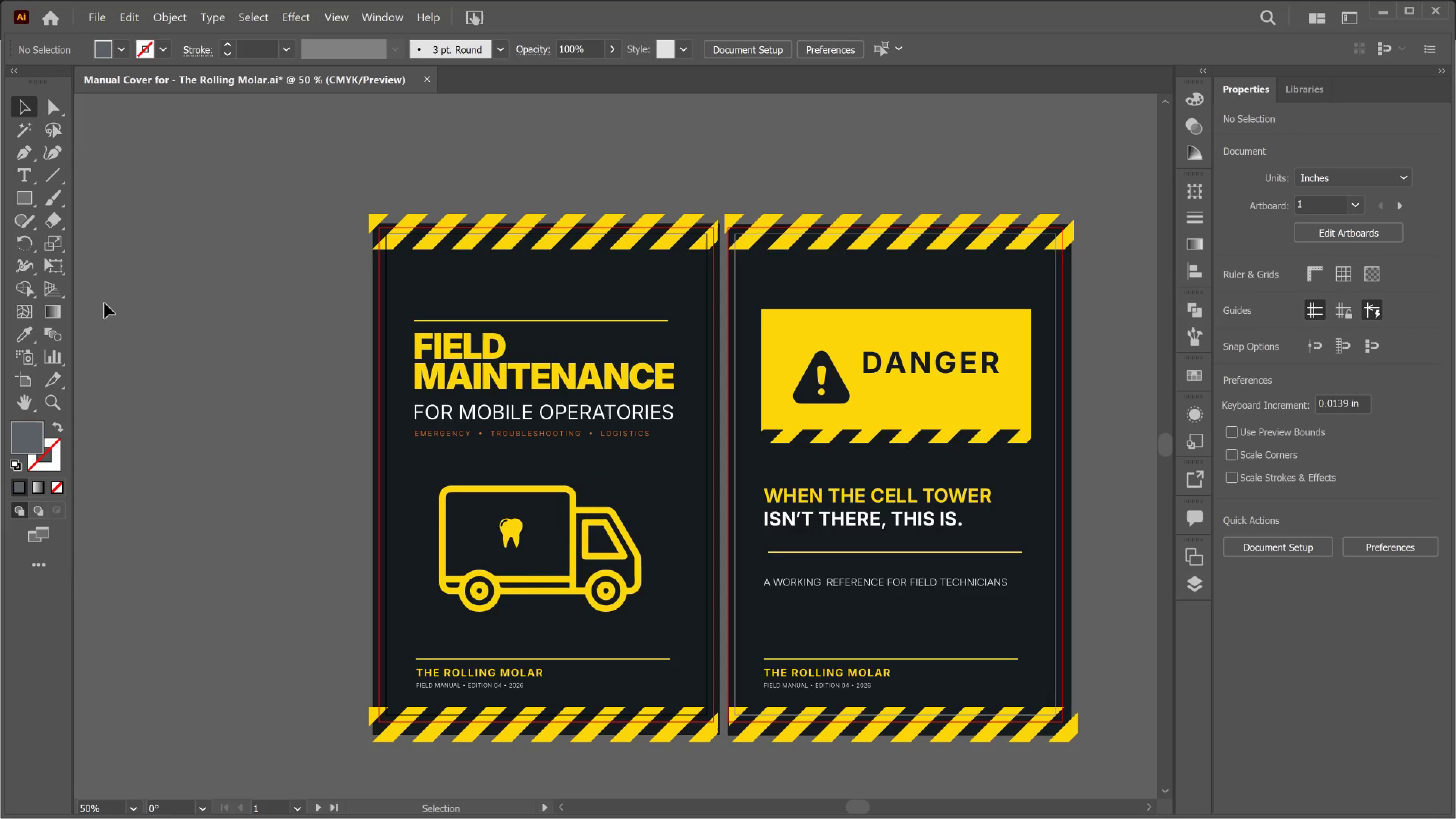 
key(Control+R)
 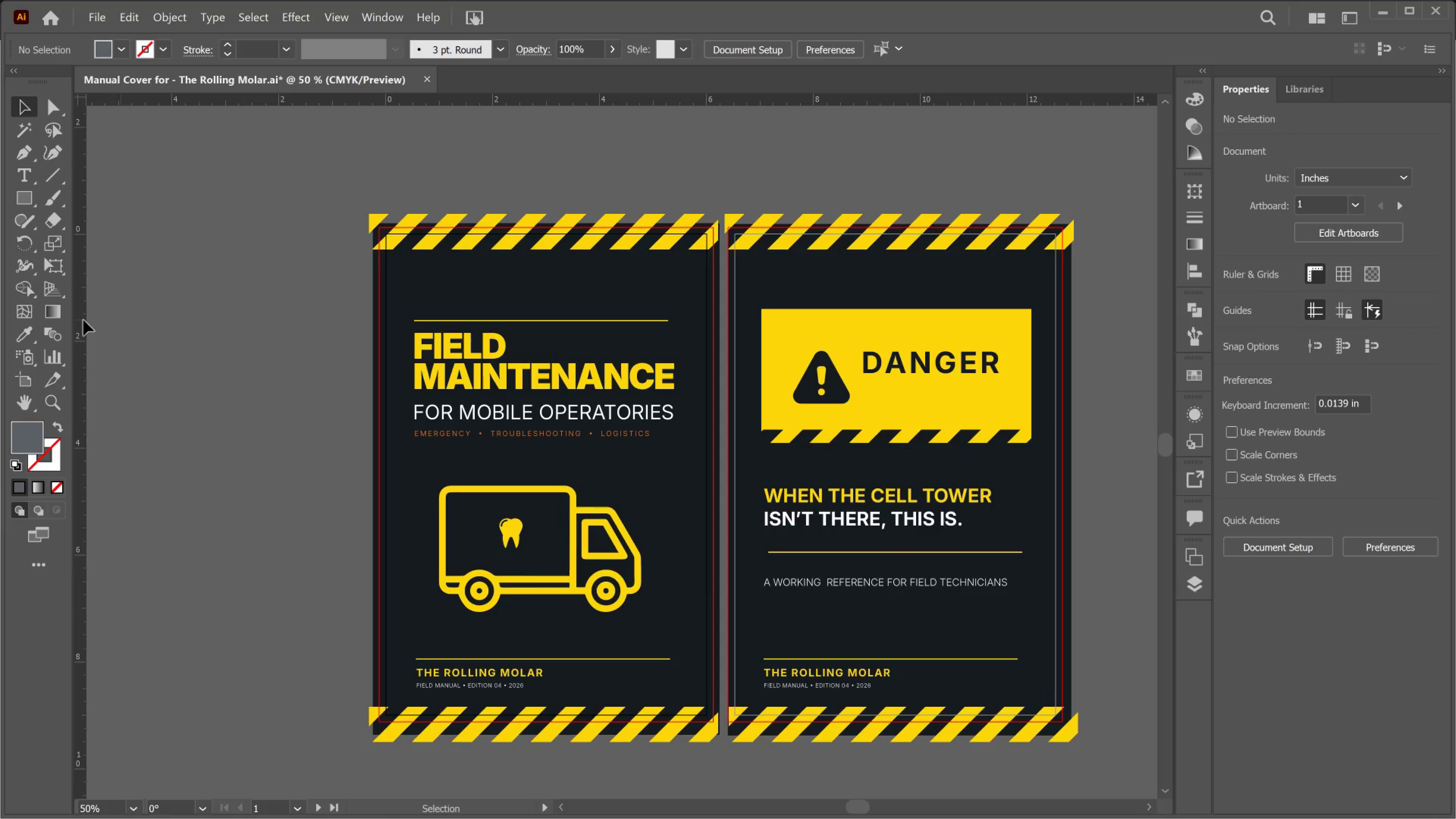 
left_click([82, 319])
 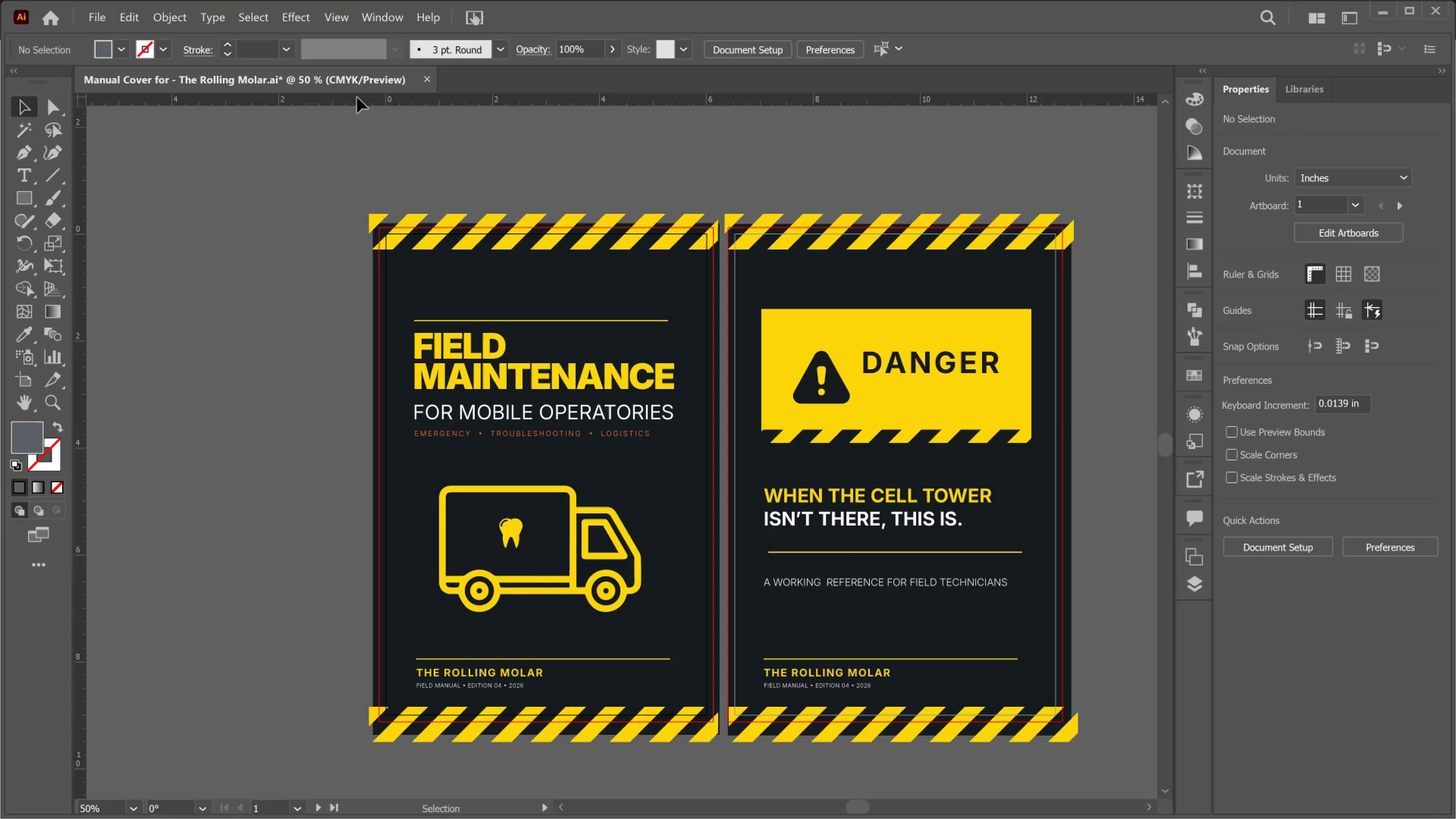 
left_click_drag(start_coordinate=[357, 97], to_coordinate=[406, 308])
 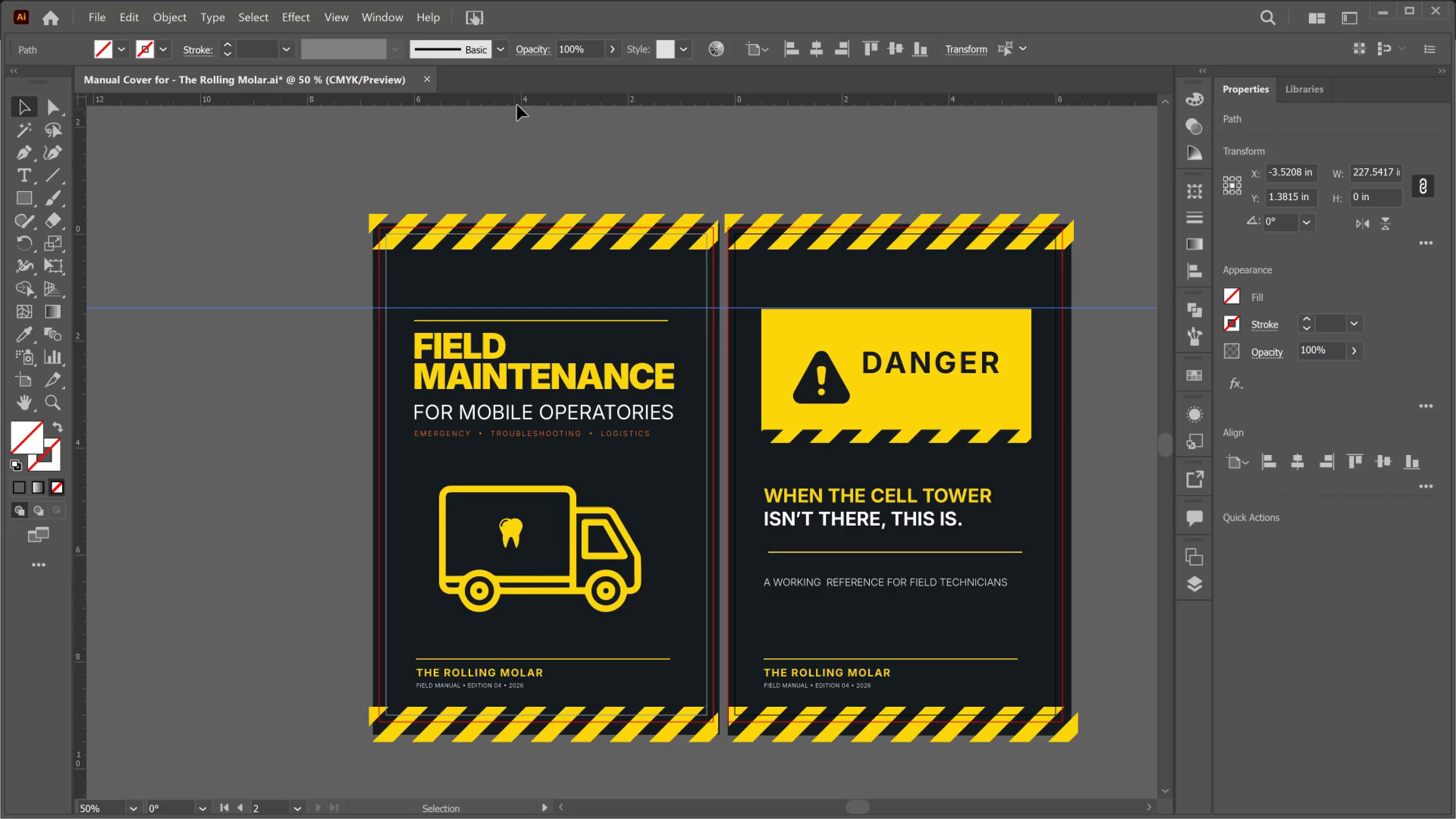 
left_click_drag(start_coordinate=[522, 99], to_coordinate=[520, 442])
 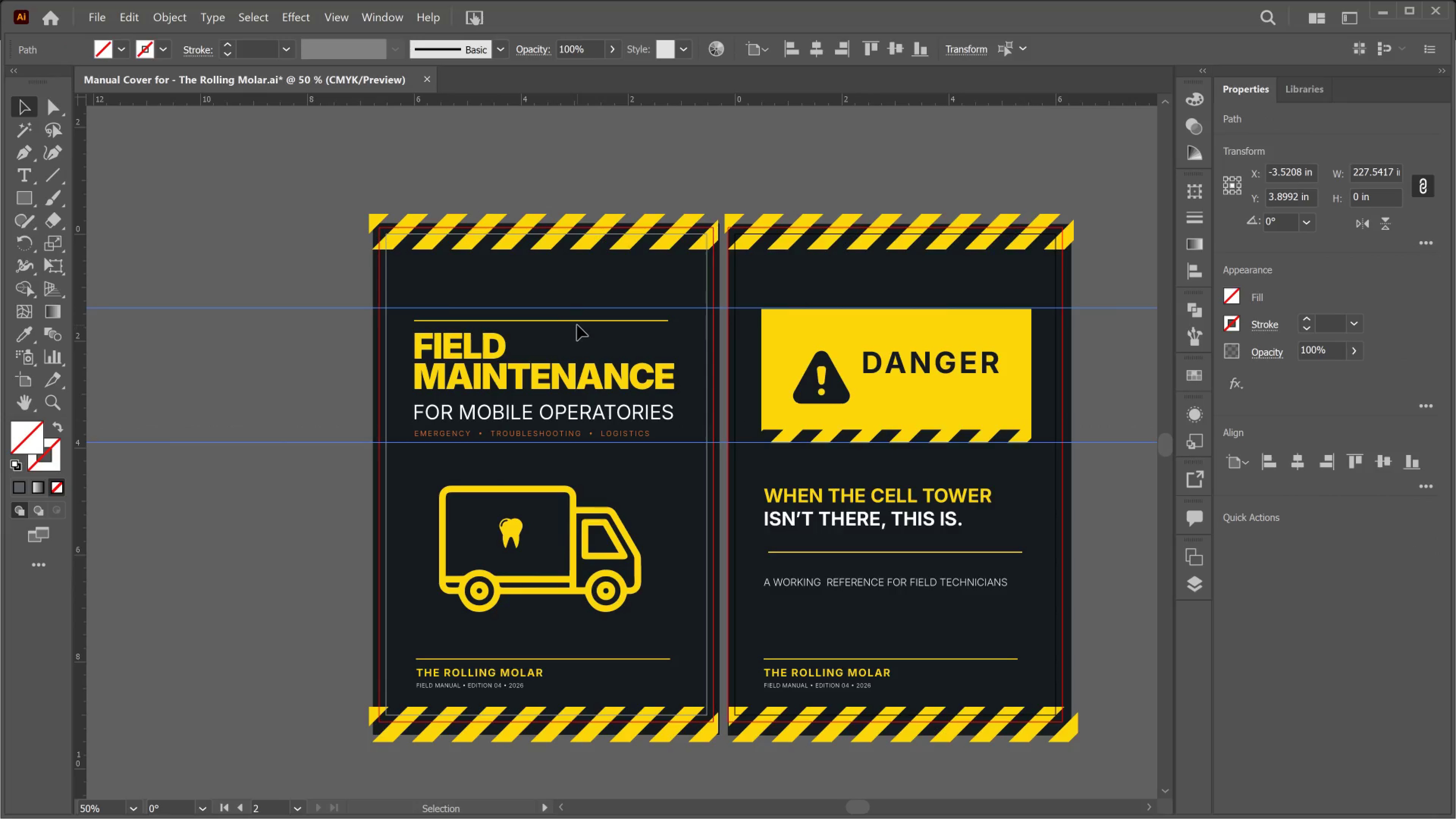 
left_click([576, 320])
 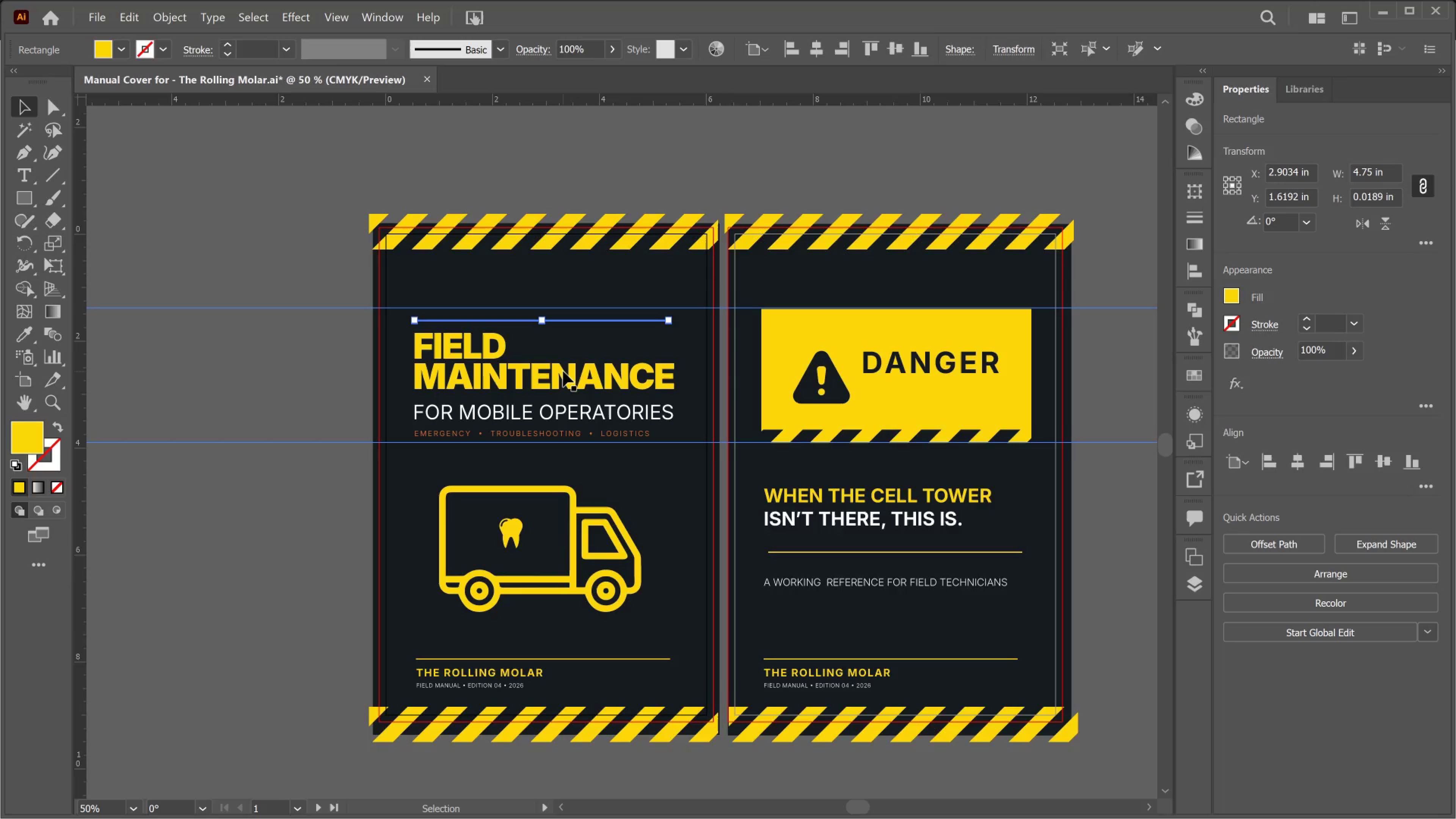 
hold_key(key=ShiftLeft, duration=1.0)
left_click([563, 371])
 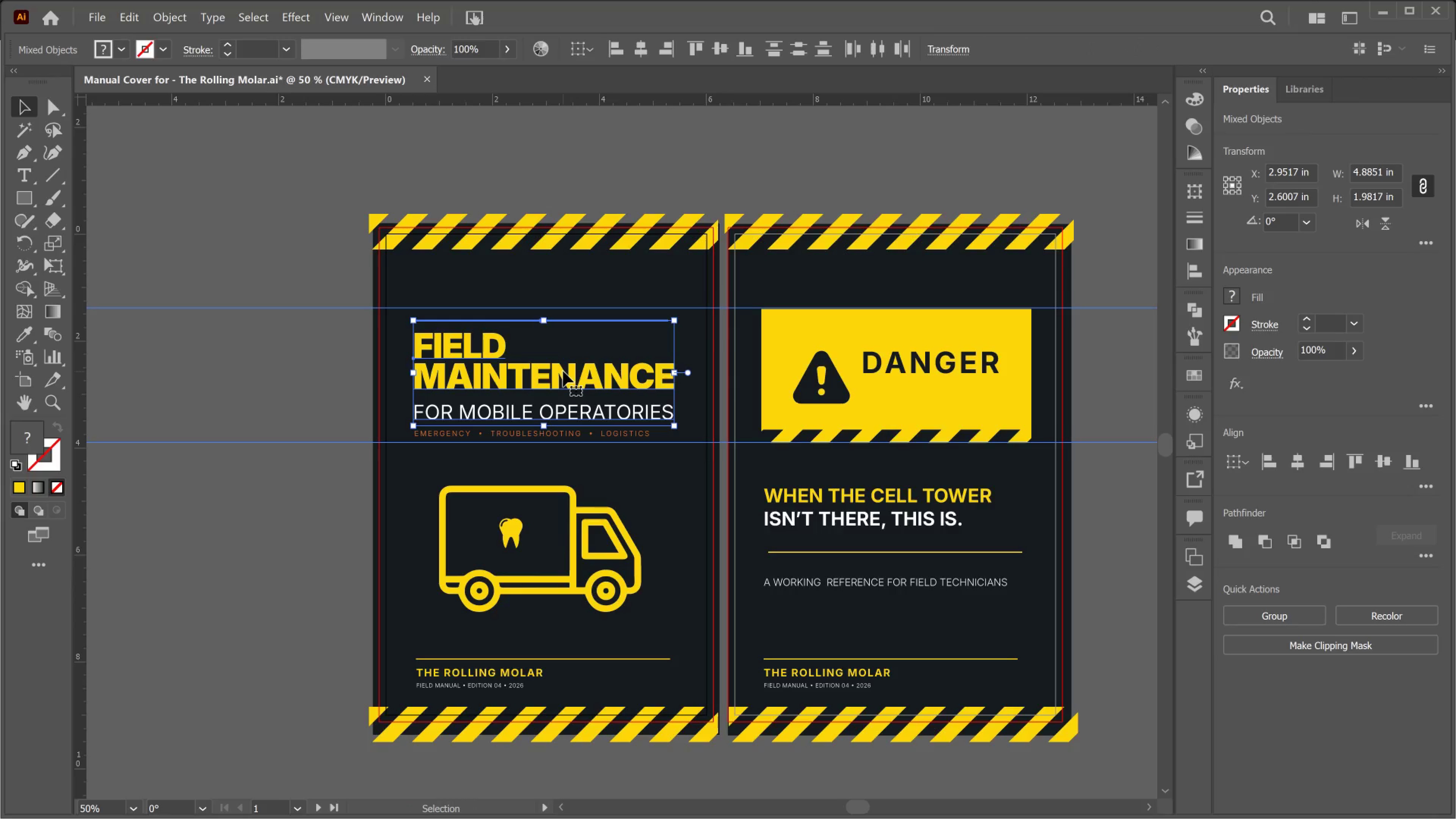 
key(Shift+ArrowUp)
 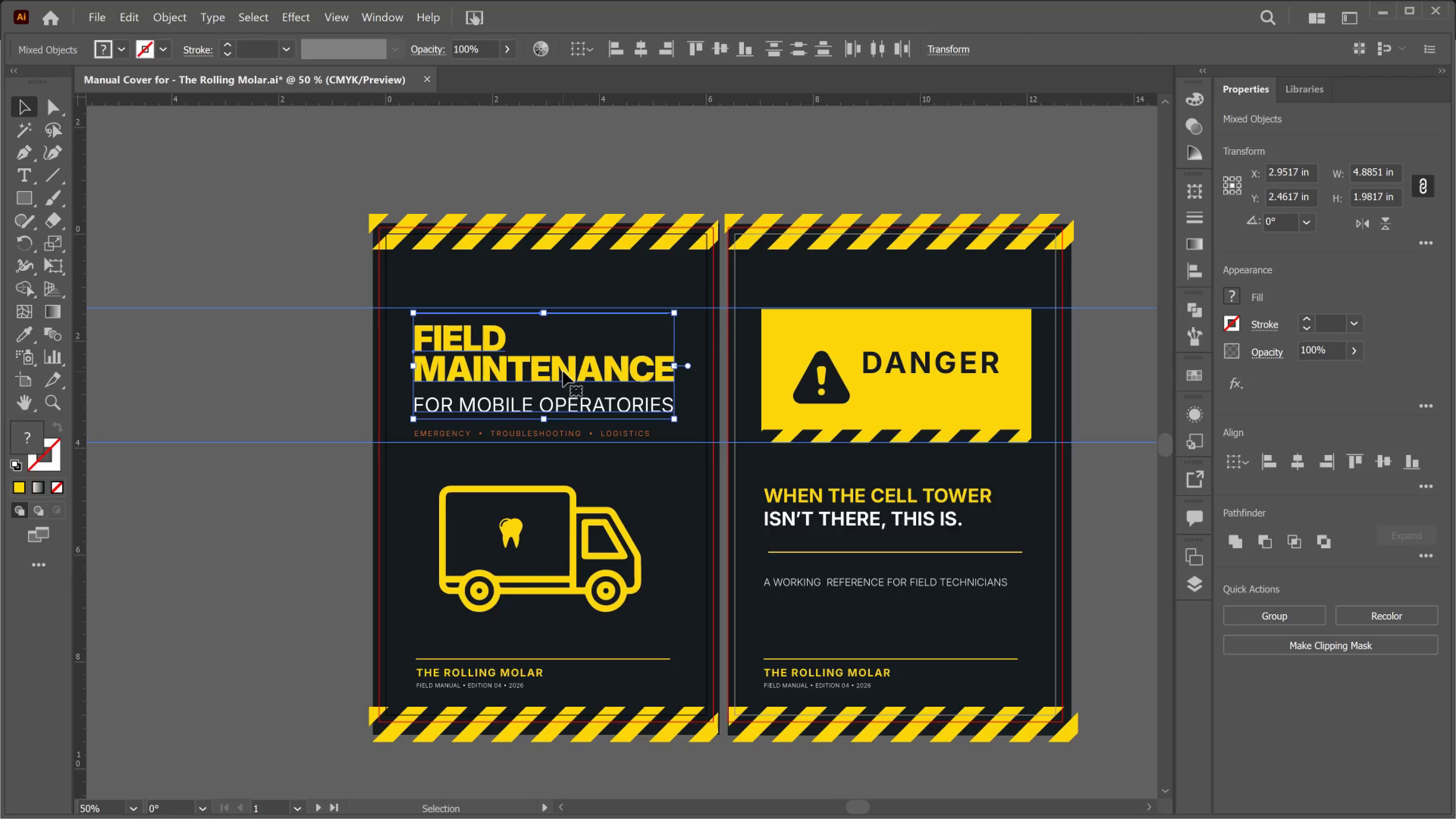 
key(ArrowUp)
 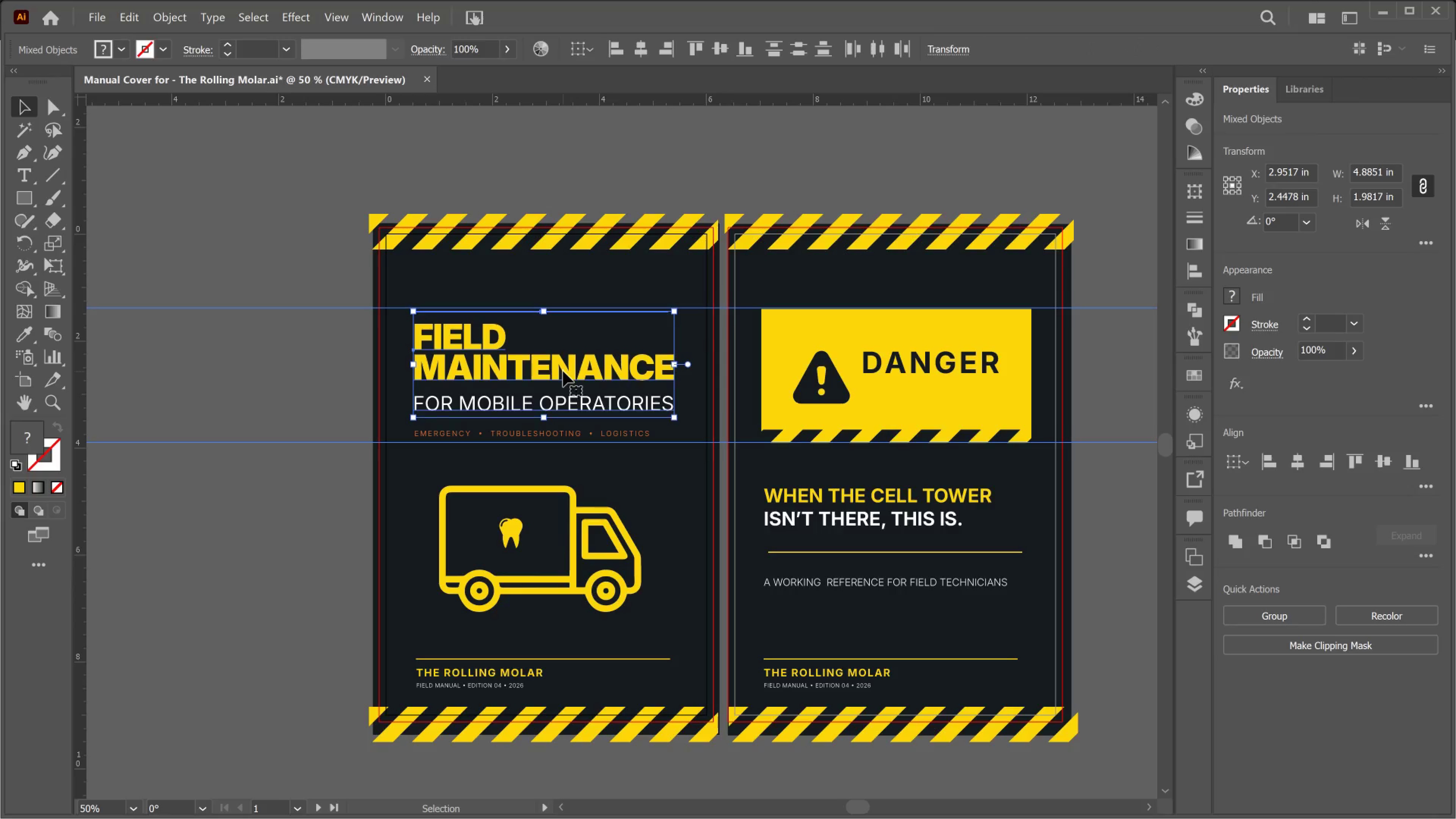 
key(ArrowUp)
 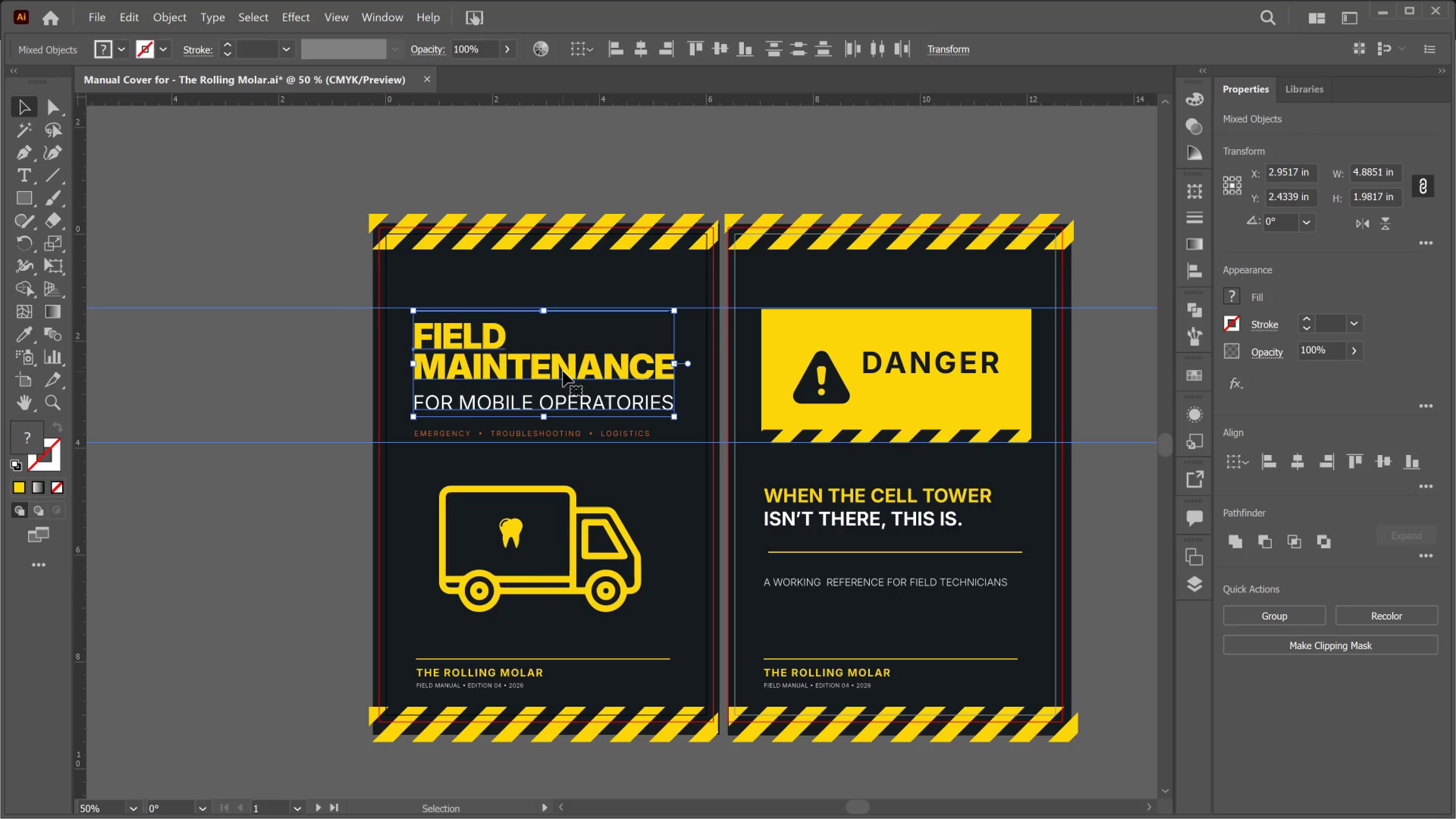 
key(ArrowUp)
 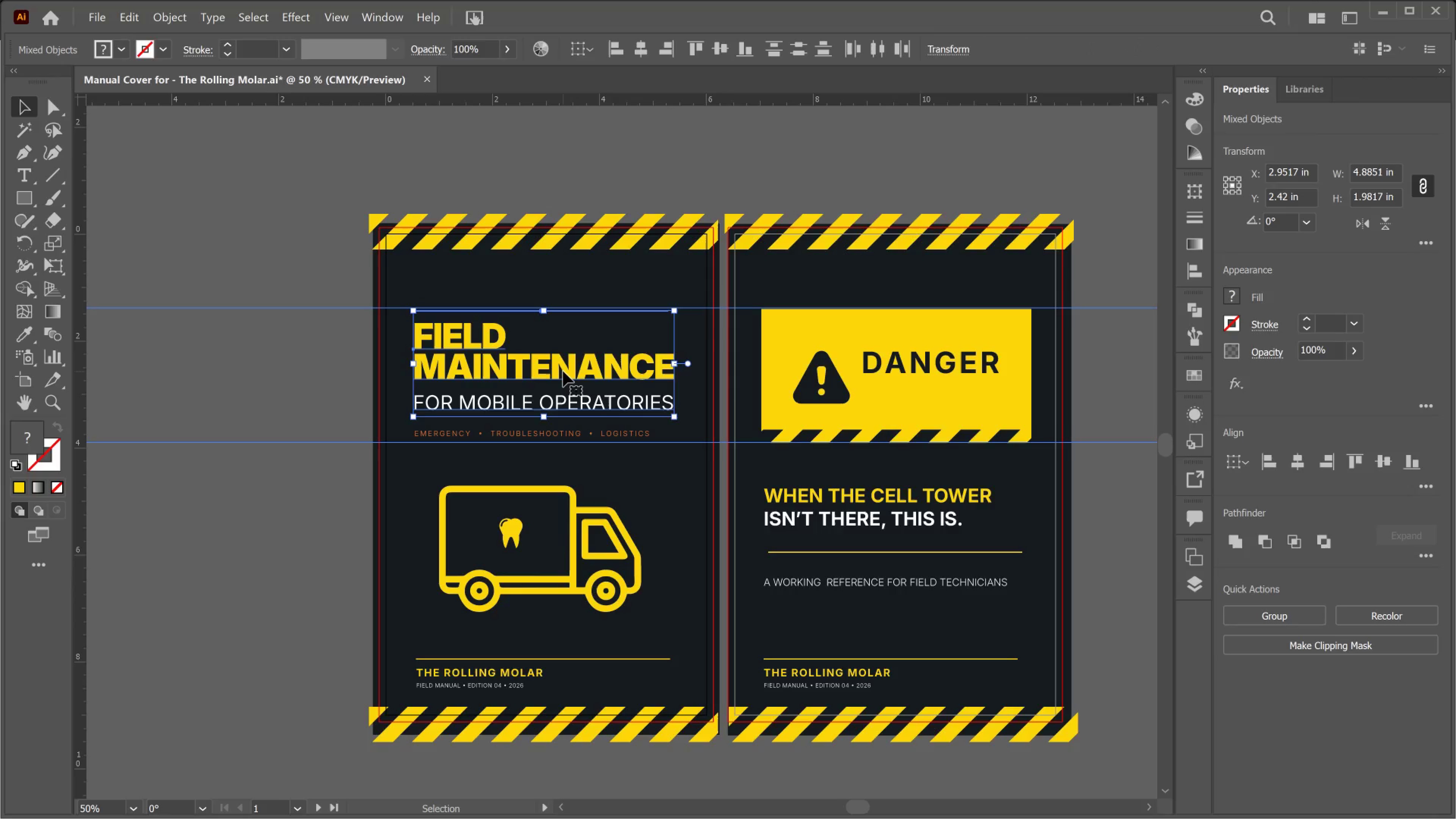 
key(ArrowUp)
 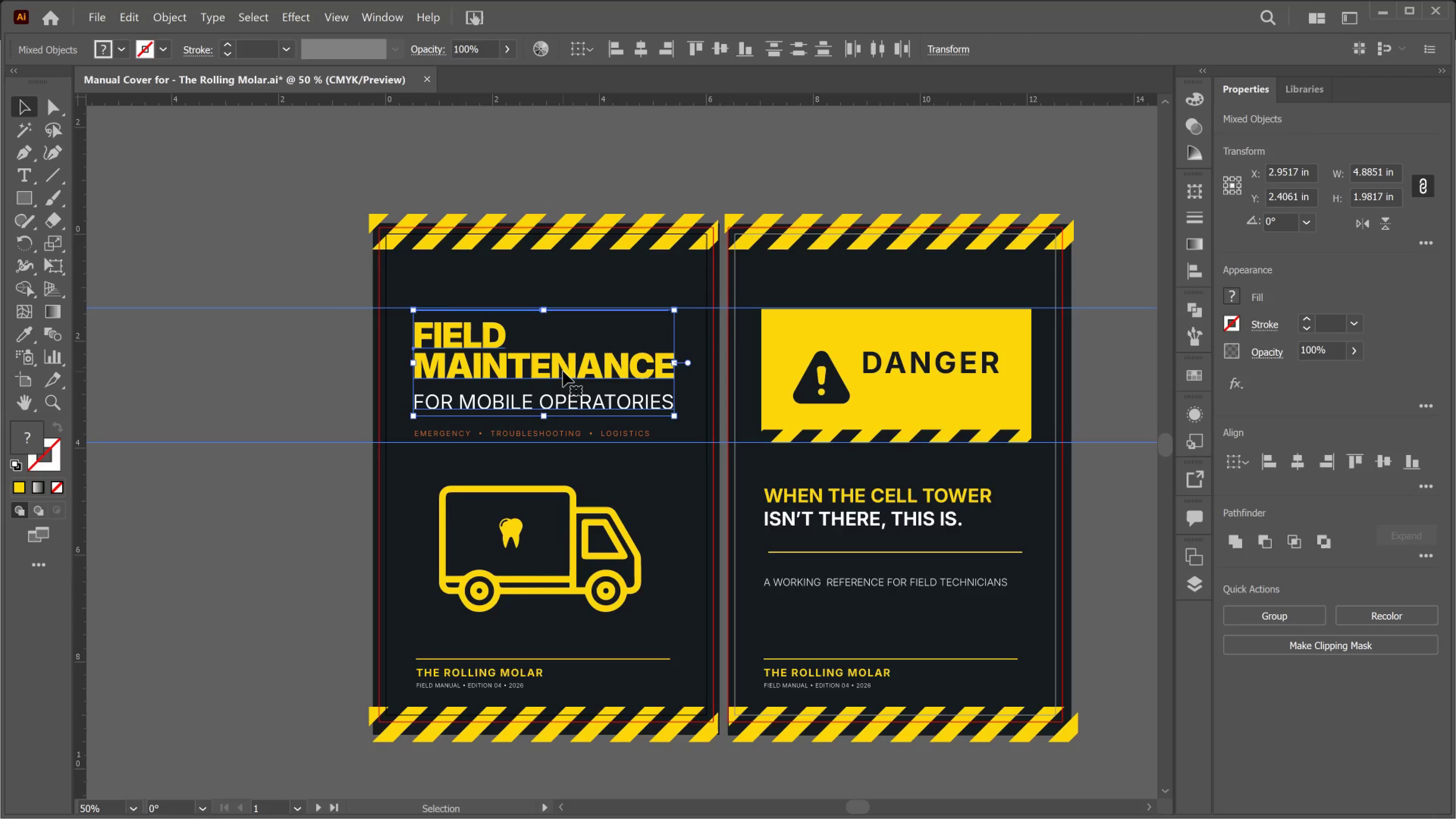 
key(ArrowUp)
 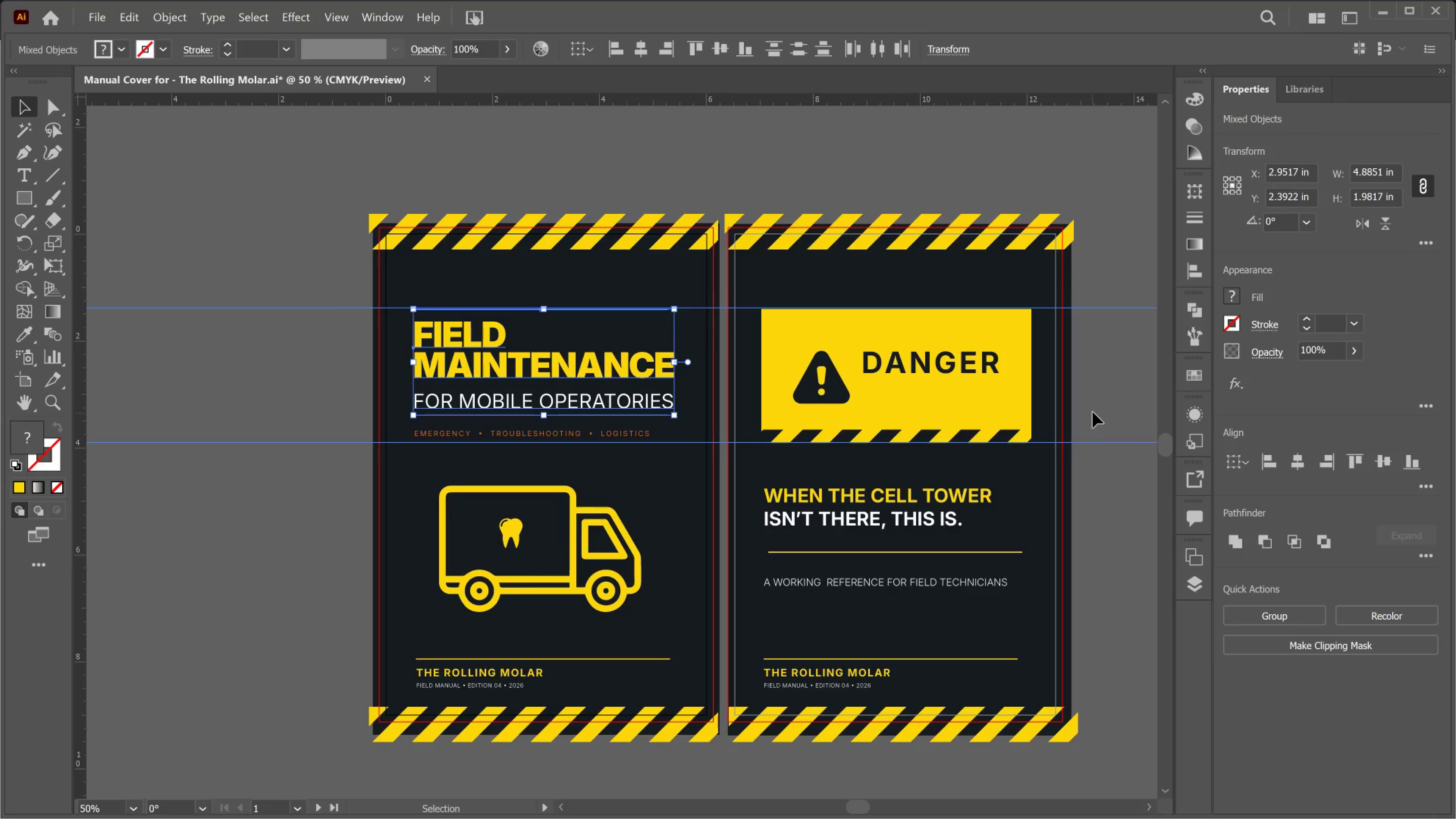 
key(Shift+ArrowDown)
 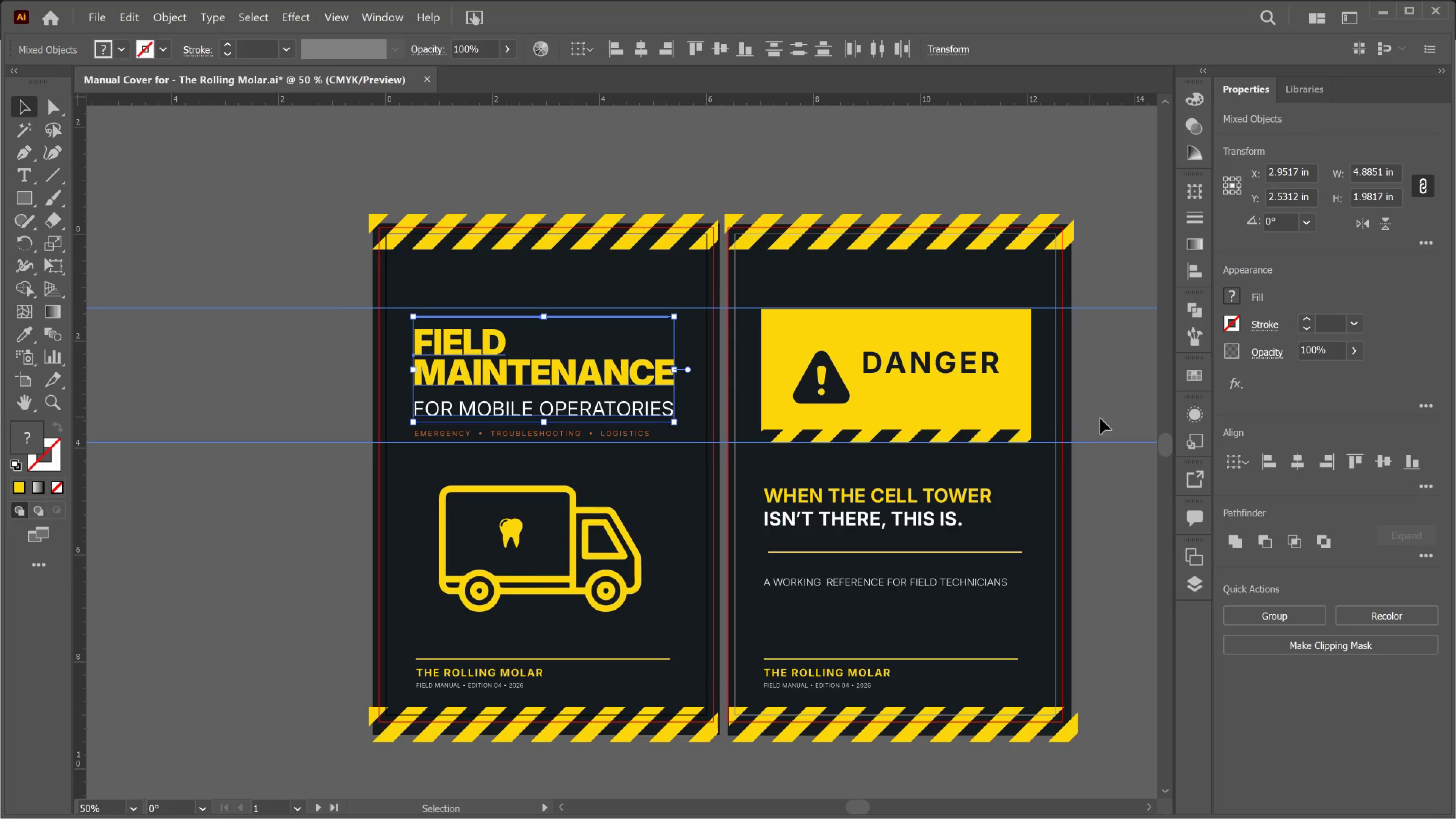 
left_click_drag(start_coordinate=[1131, 412], to_coordinate=[1131, 419])
 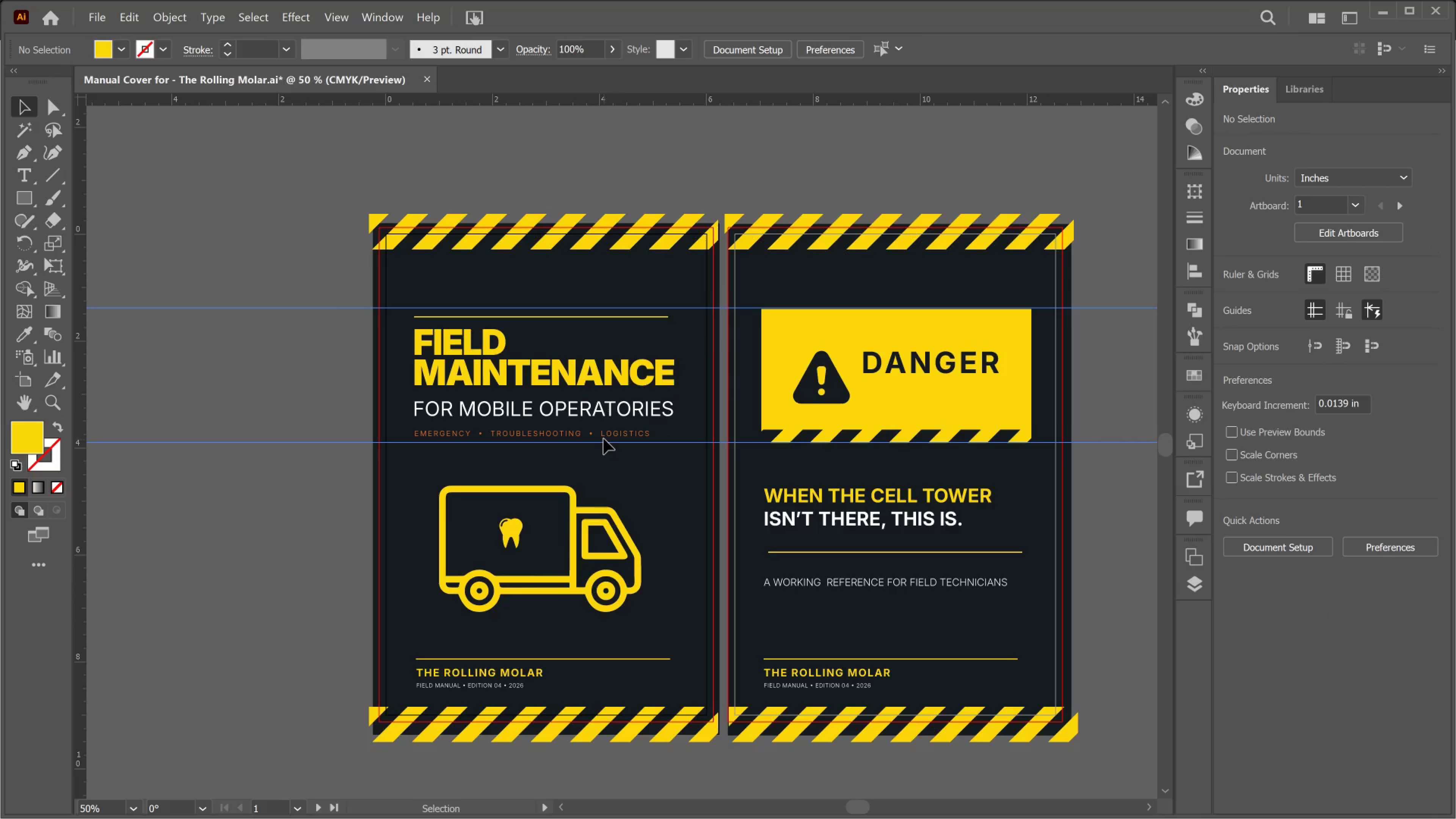 
left_click([606, 432])
 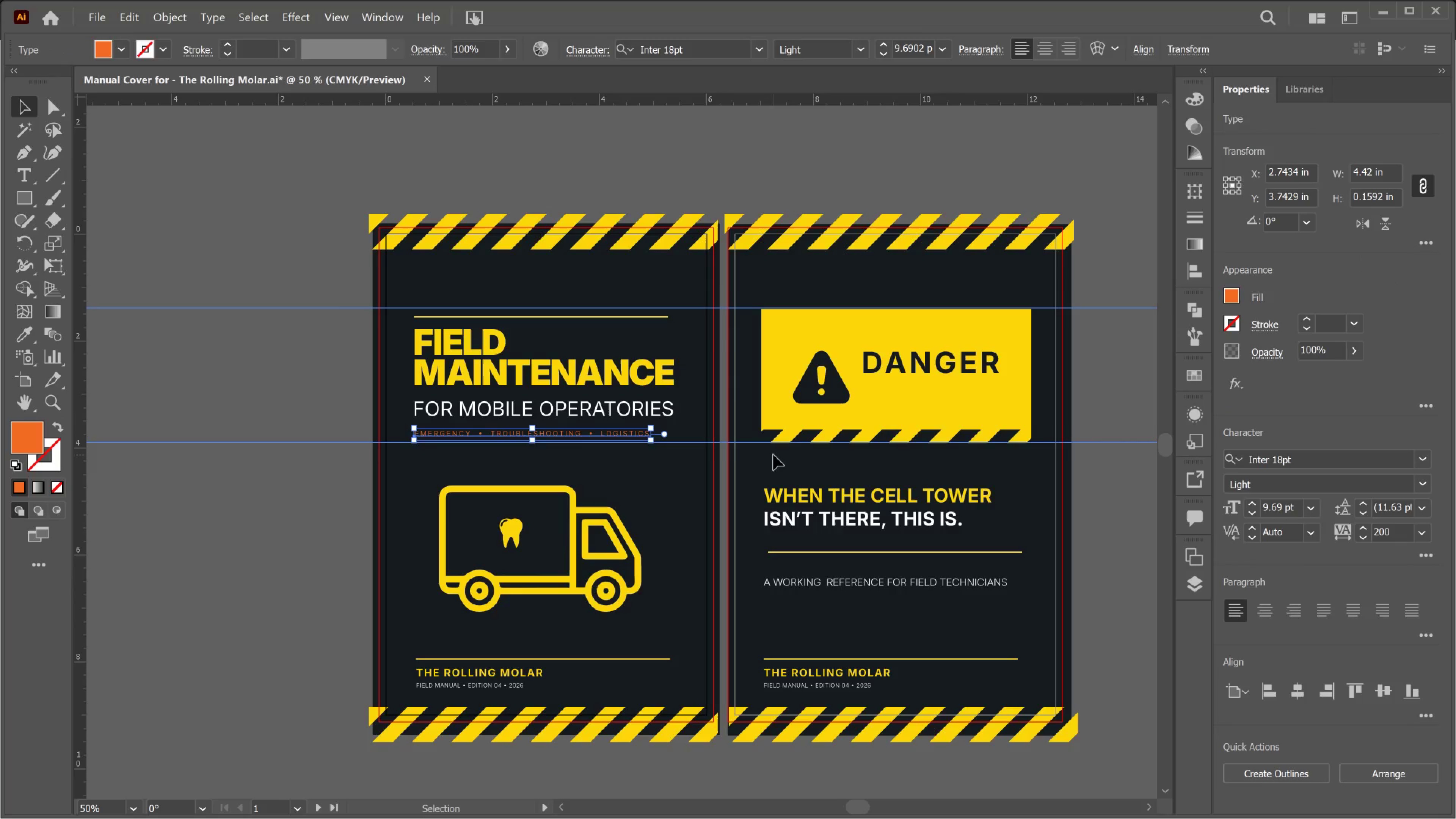 
key(Shift+ArrowLeft)
 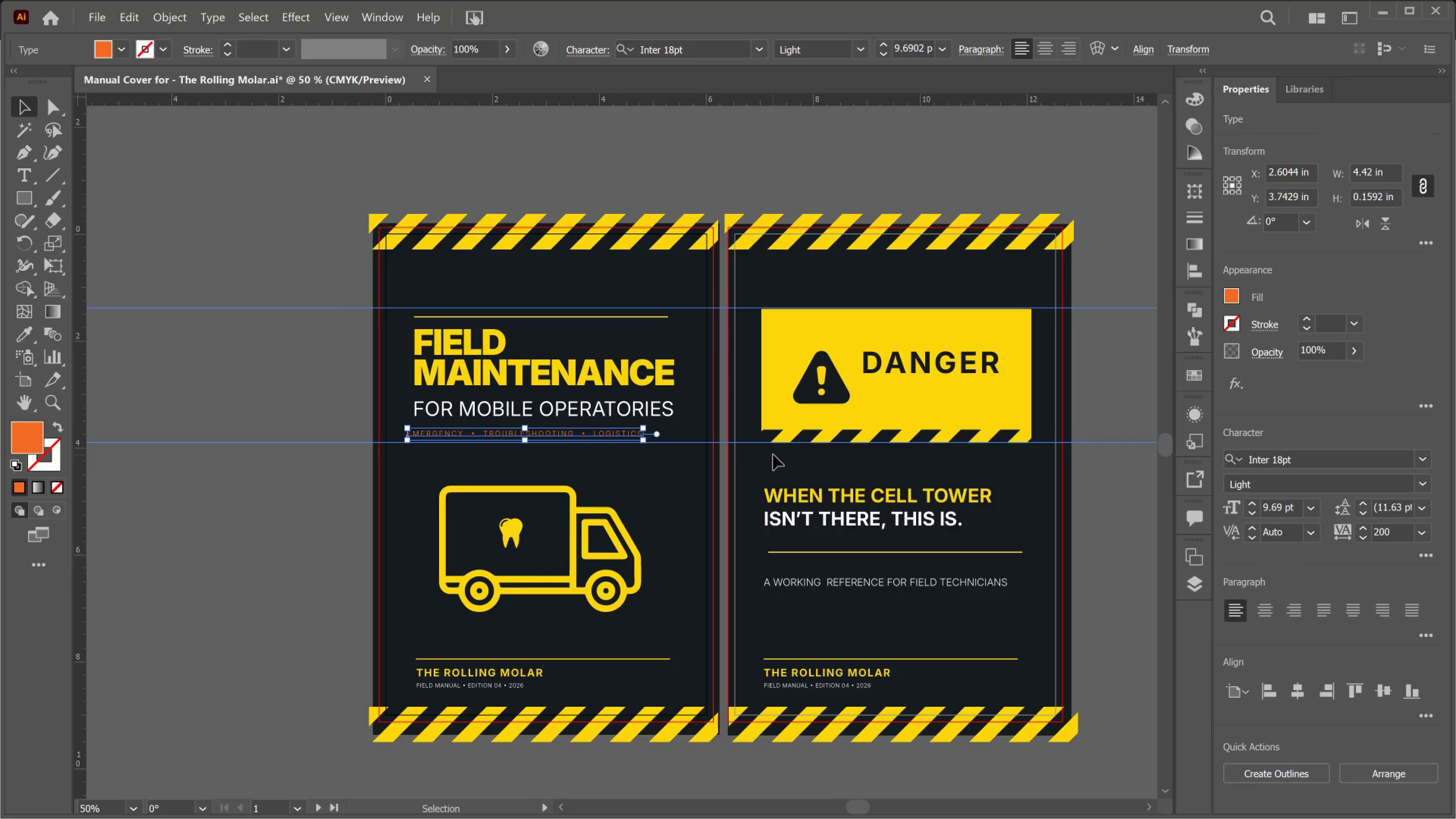 
key(ArrowRight)
 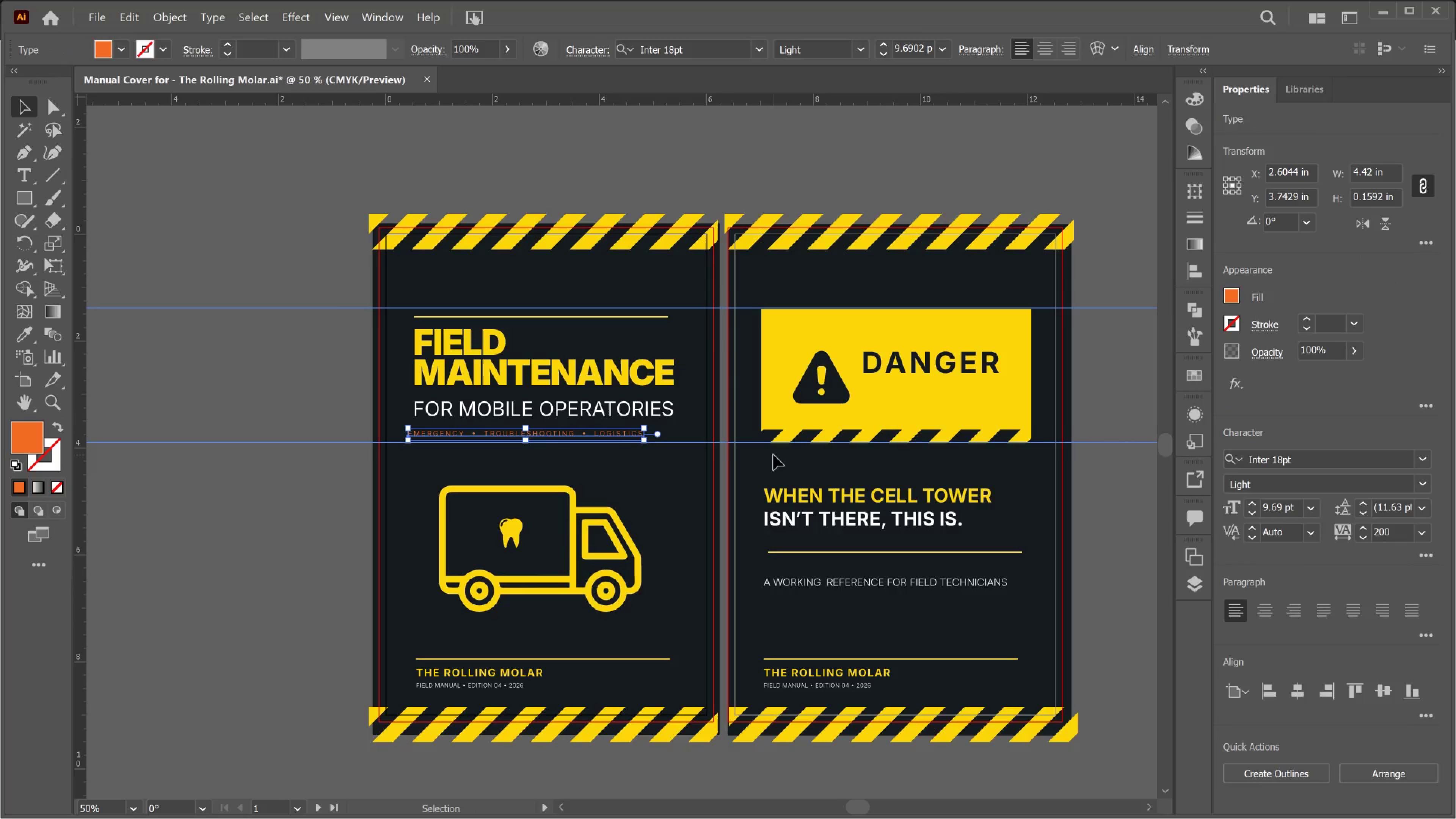 
key(ArrowRight)
 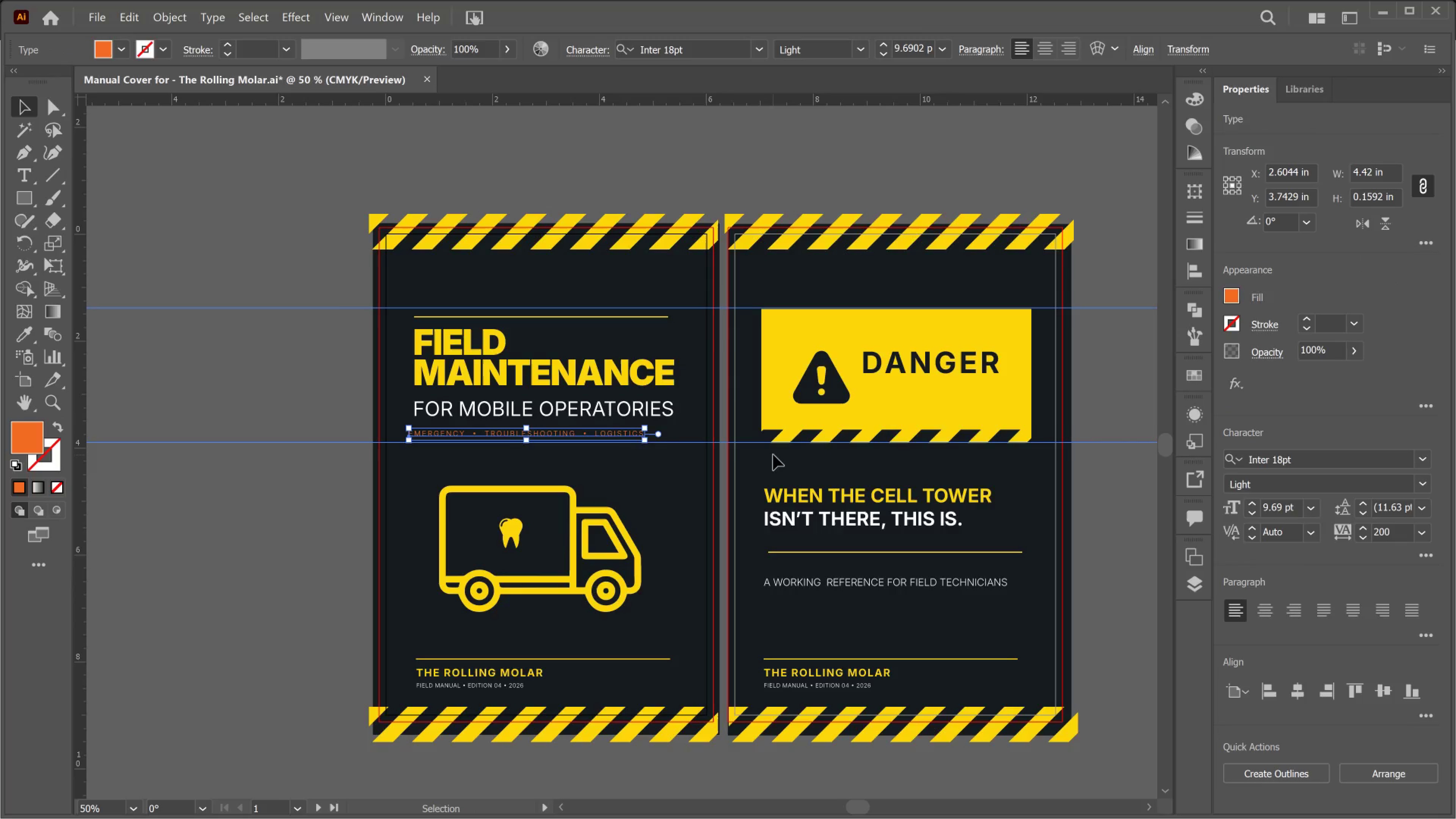 
key(ArrowRight)
 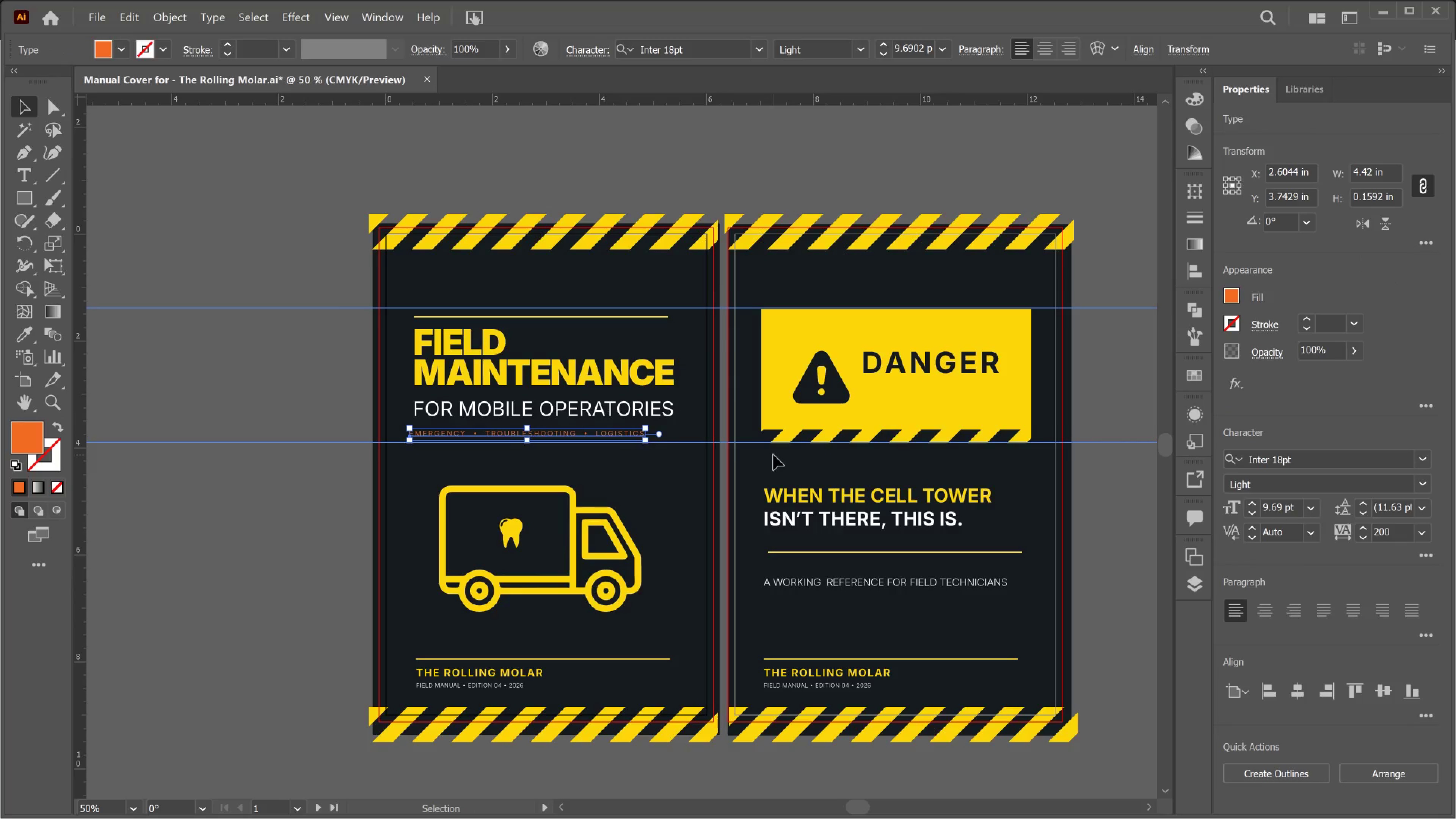 
key(ArrowRight)
 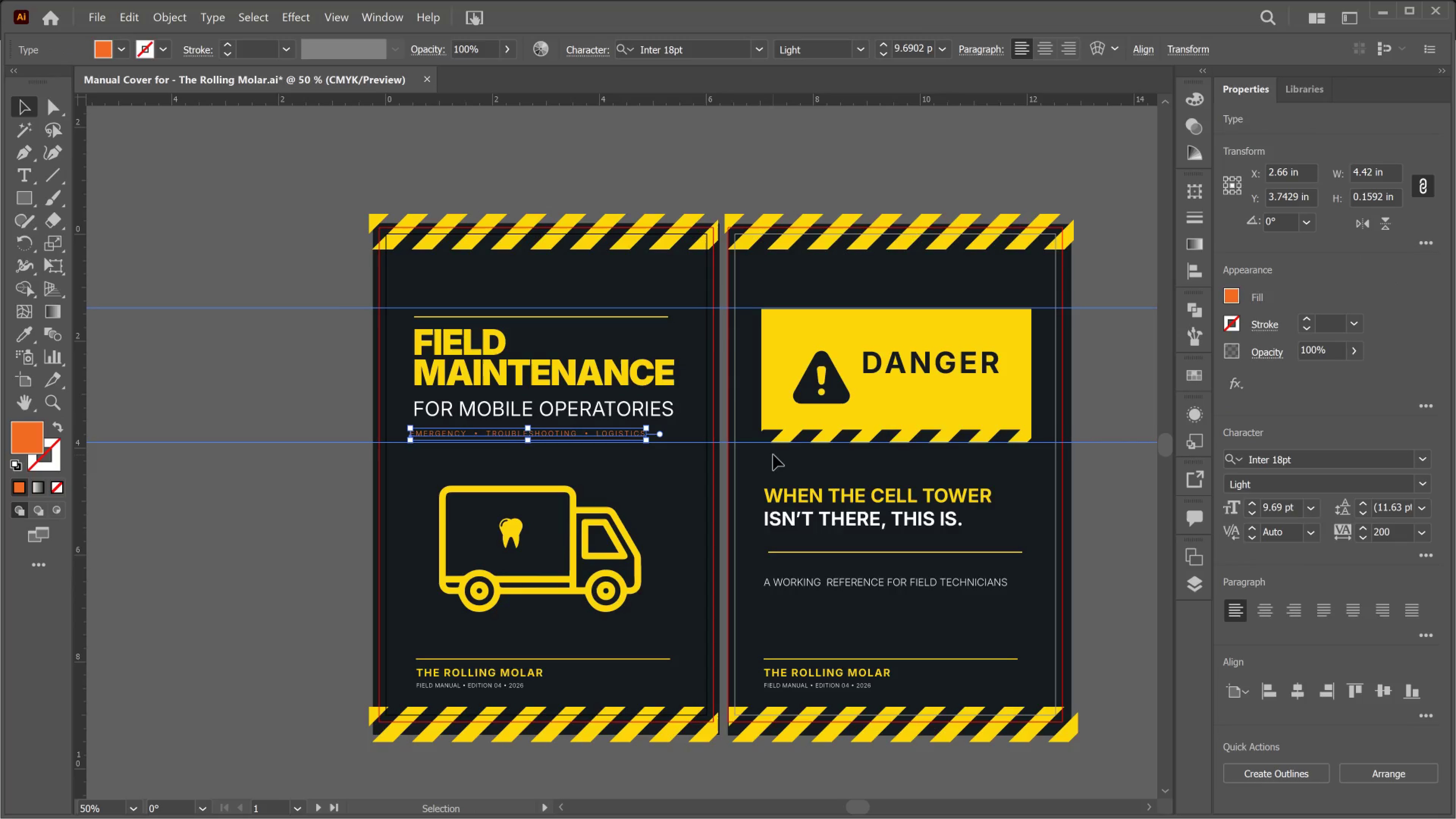 
key(ArrowRight)
 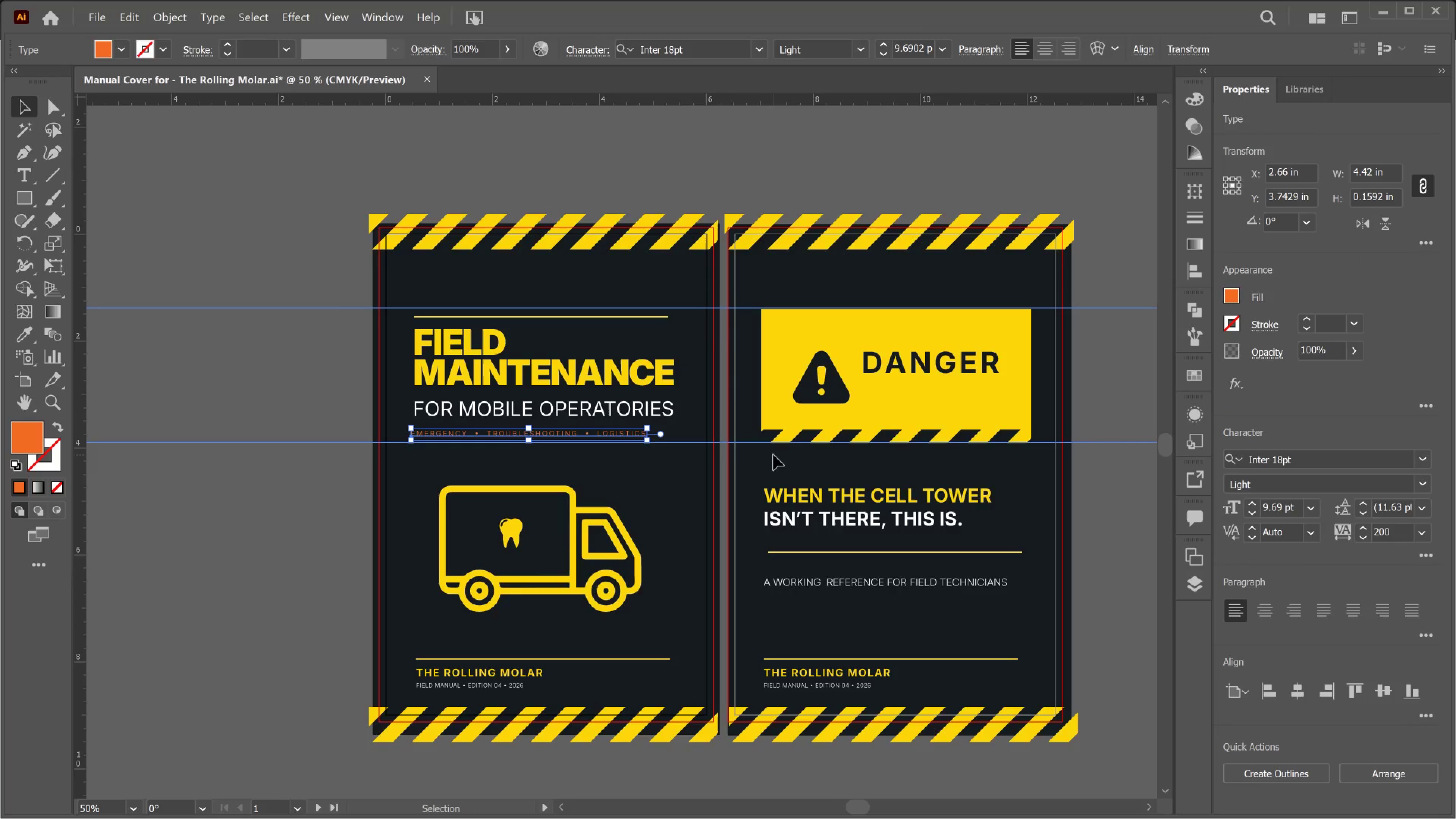 
key(ArrowRight)
 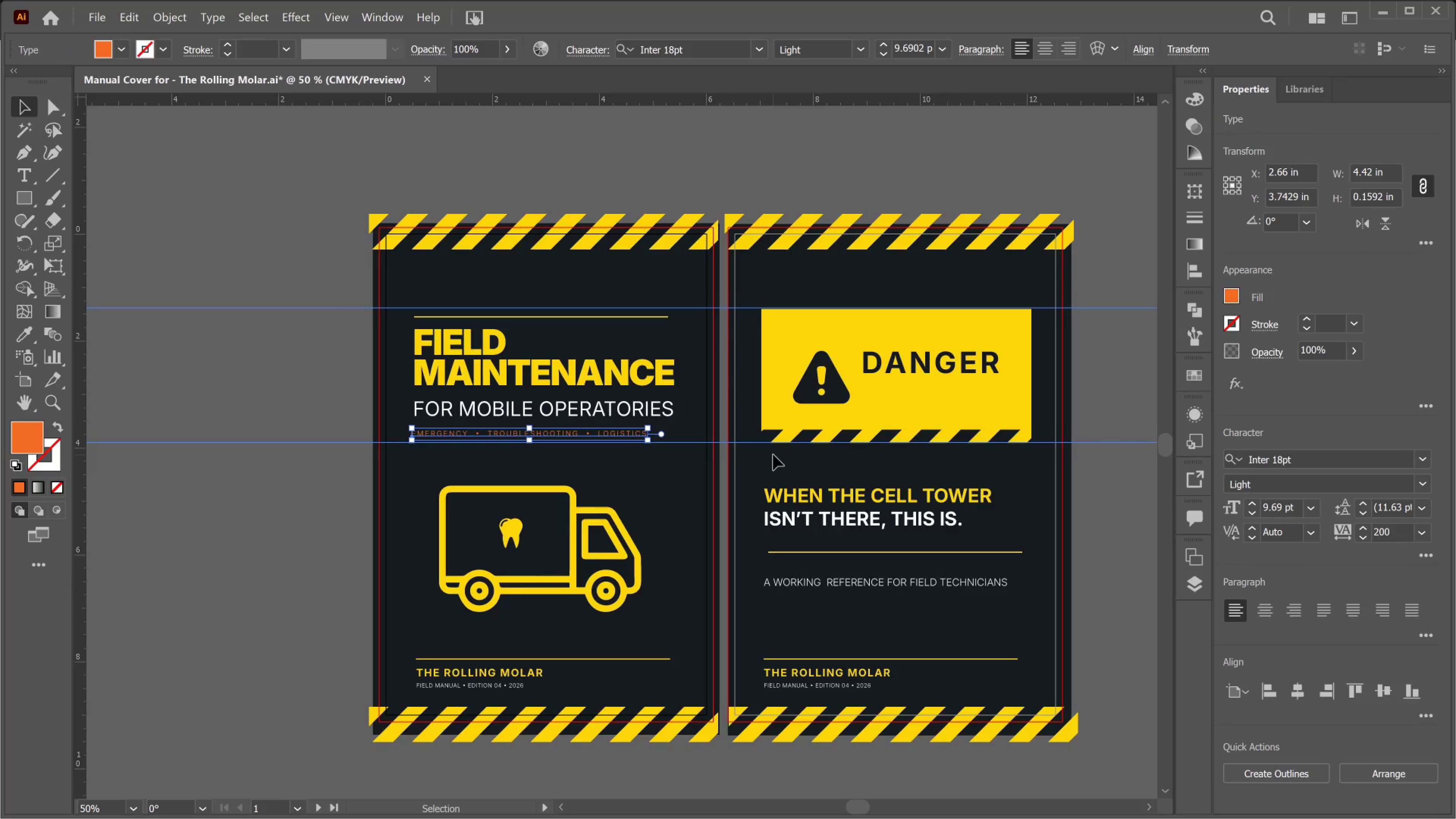 
key(ArrowRight)
 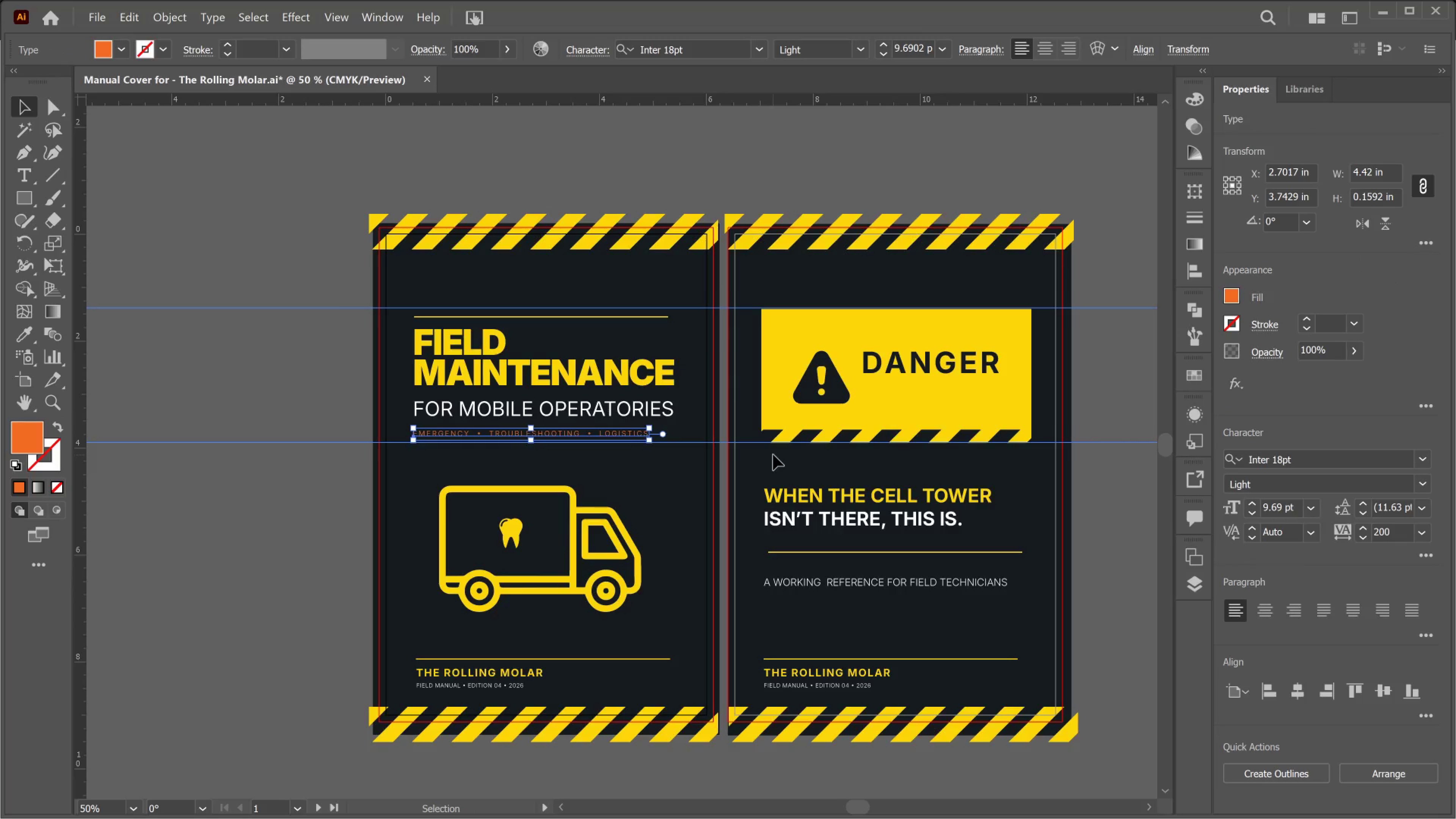 
key(ArrowRight)
 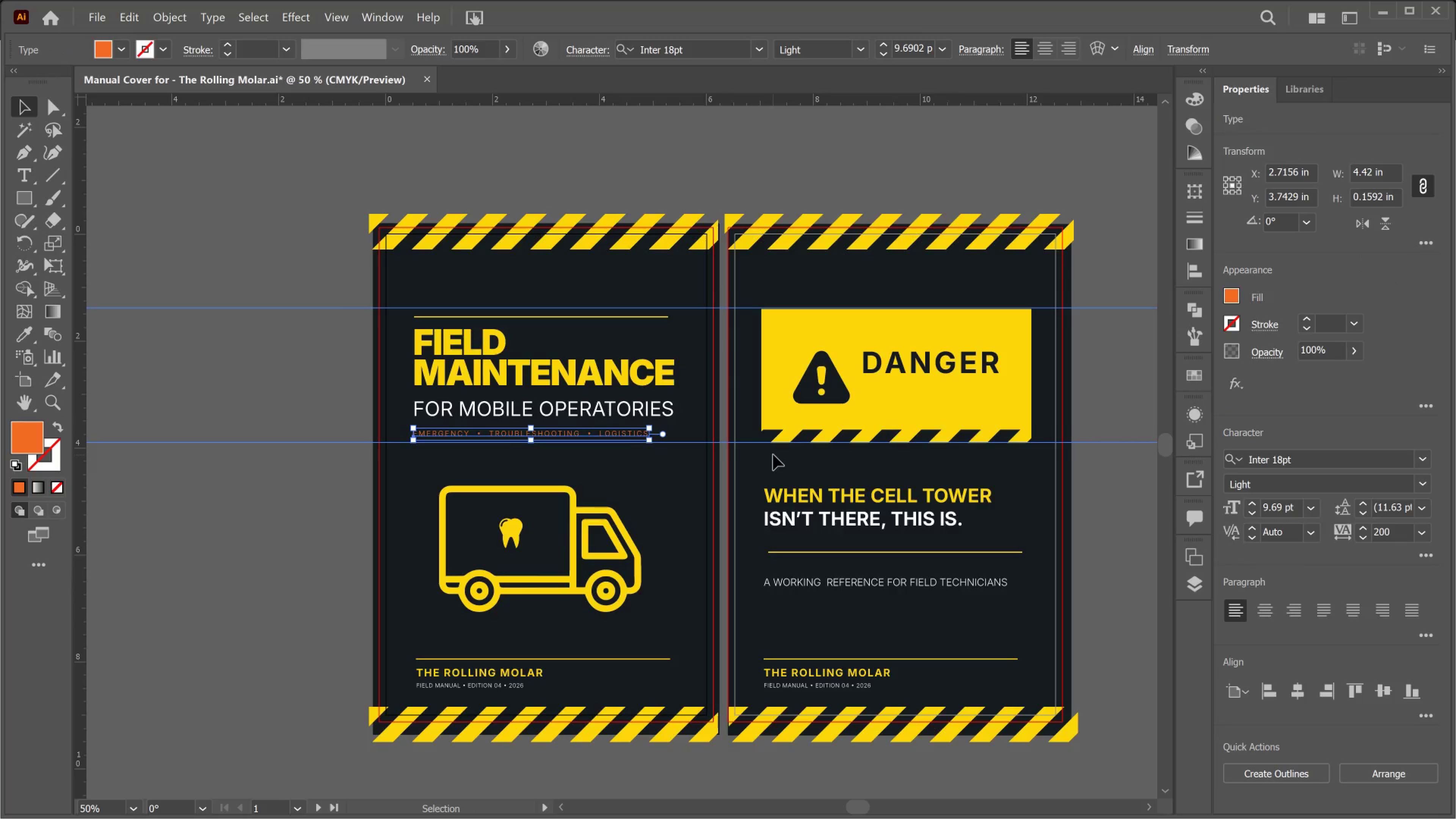 
key(ArrowRight)
 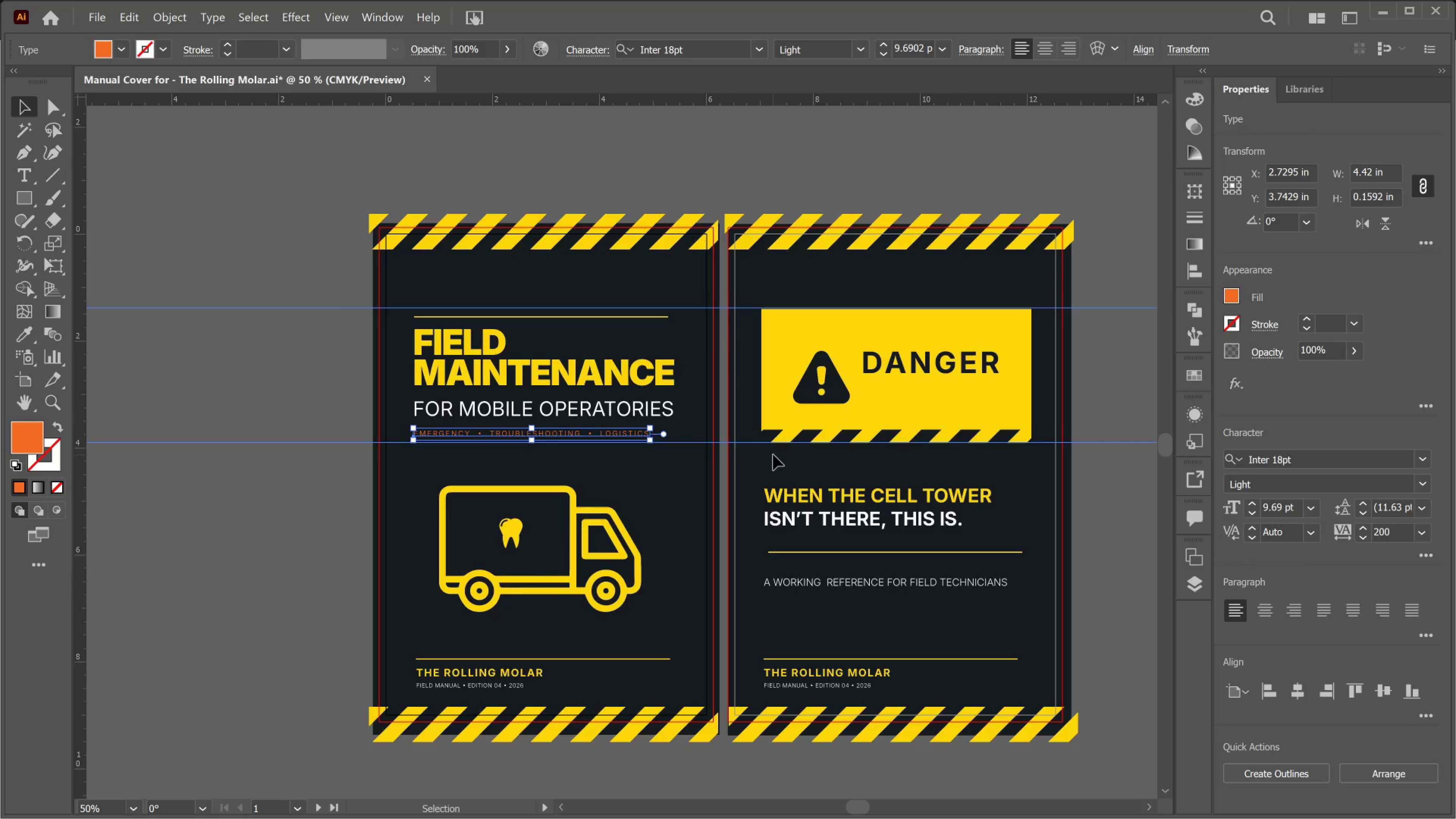 
key(ArrowRight)
 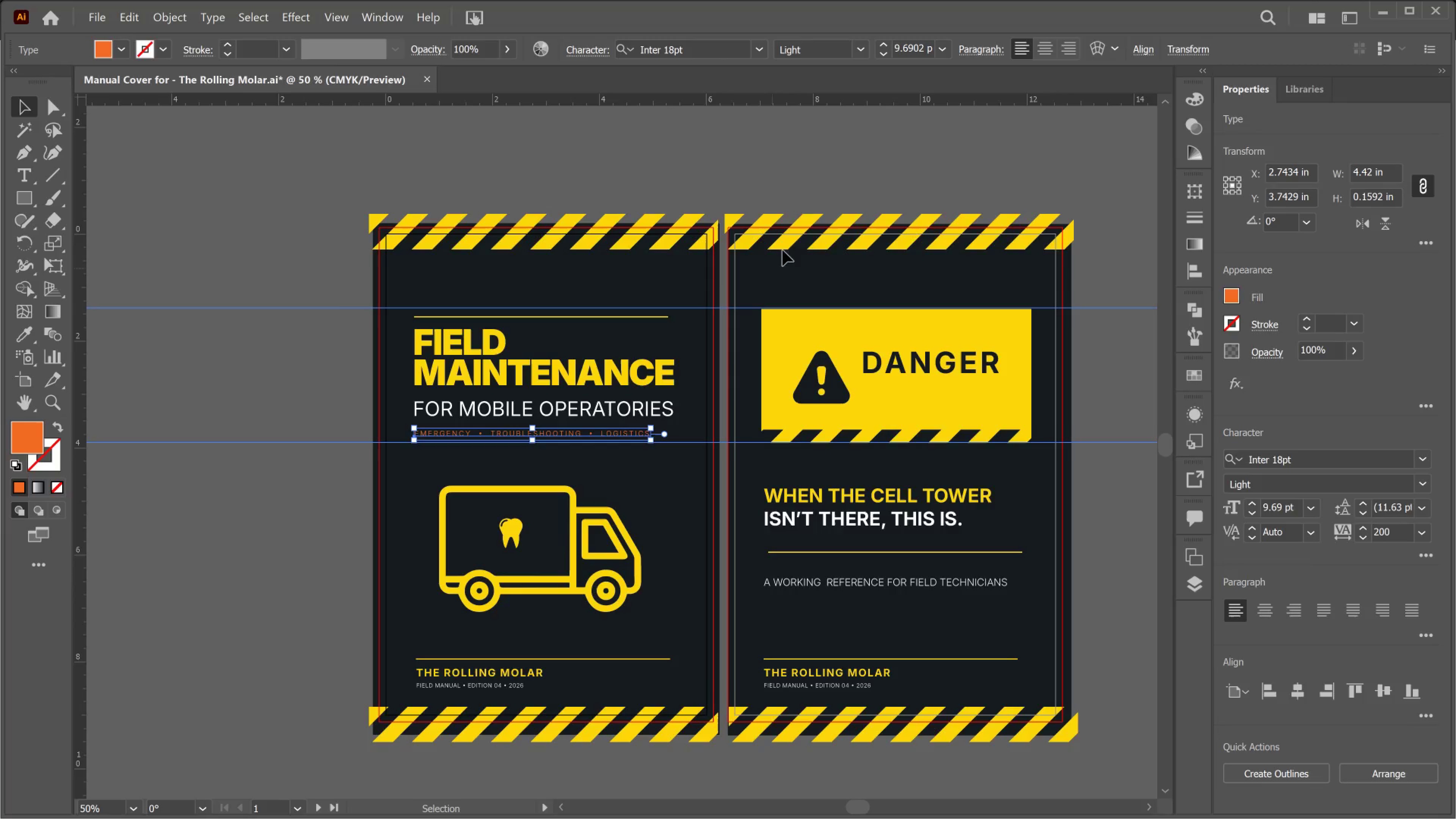 
left_click([822, 192])
 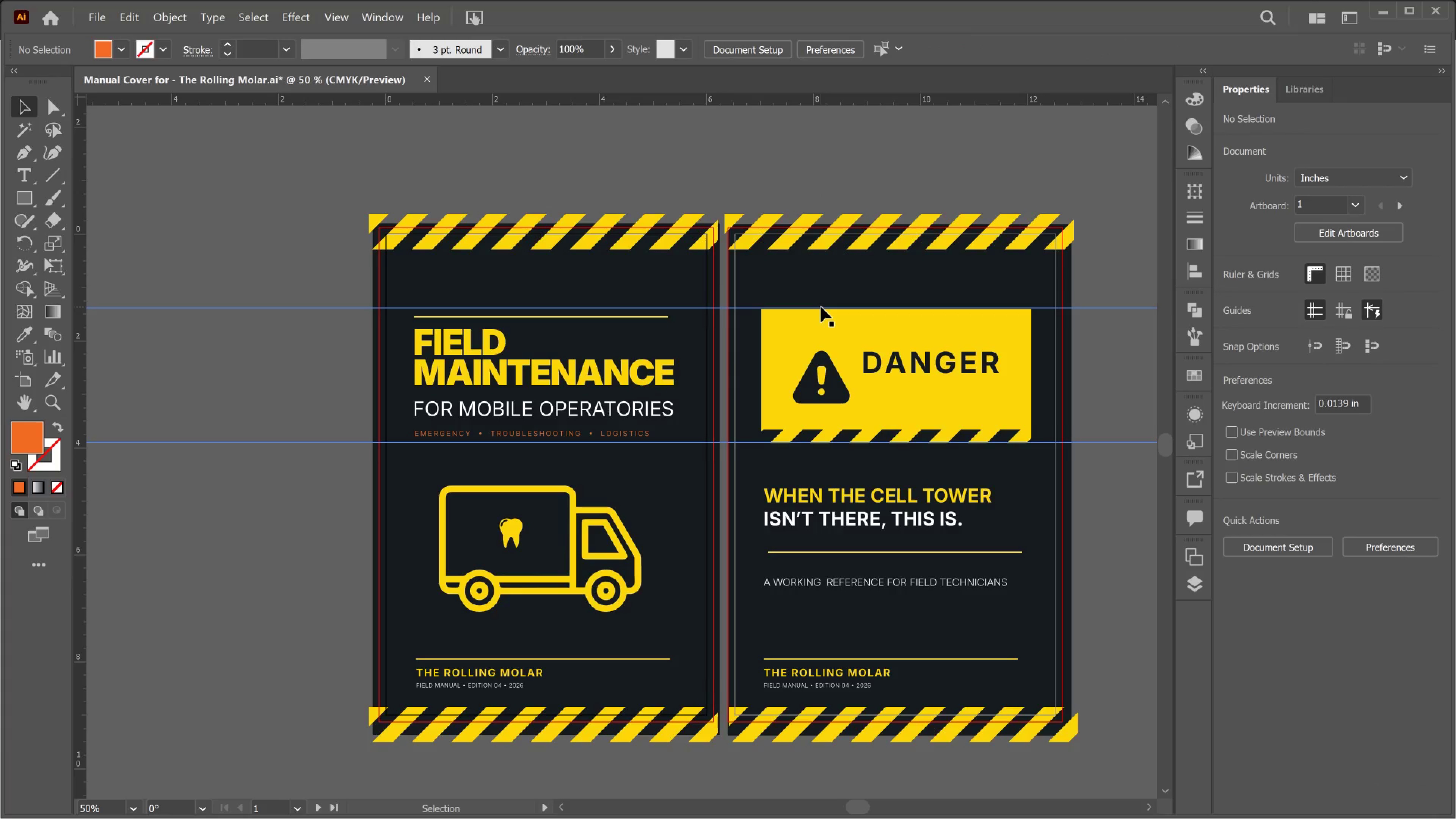 
wait(11.51)
 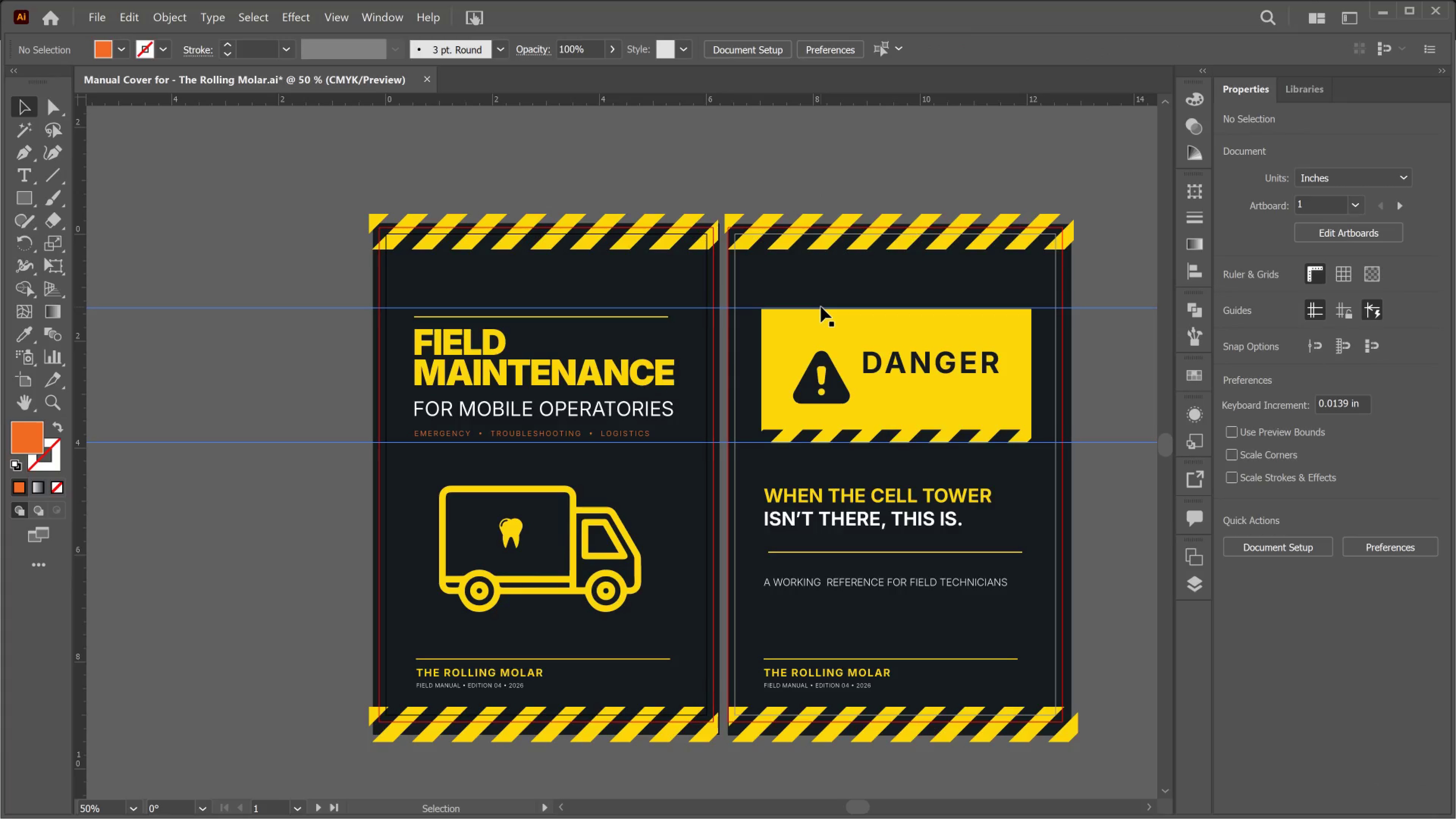 
key(Alt+AltLeft)
 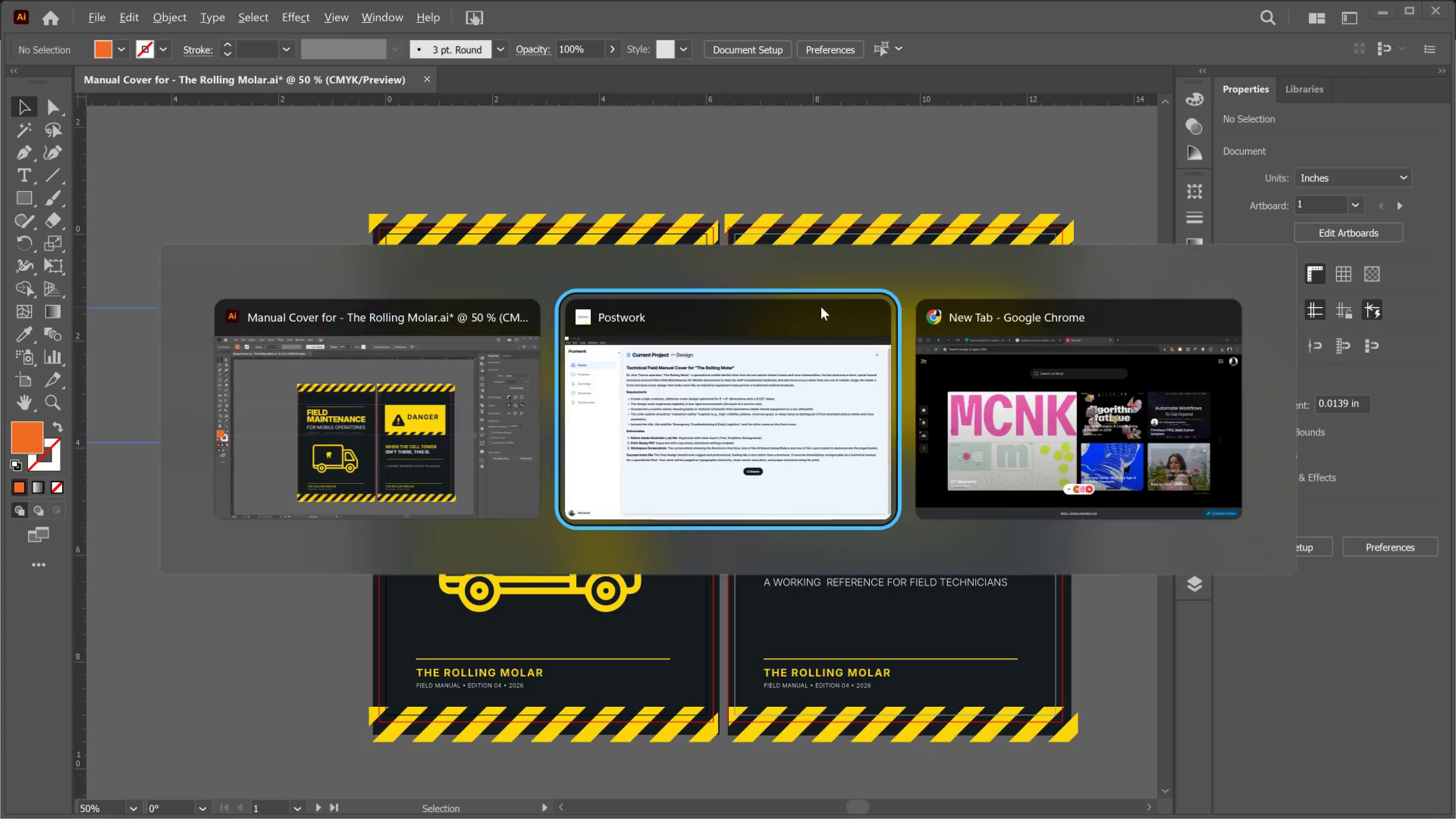 
key(Alt+Tab)